 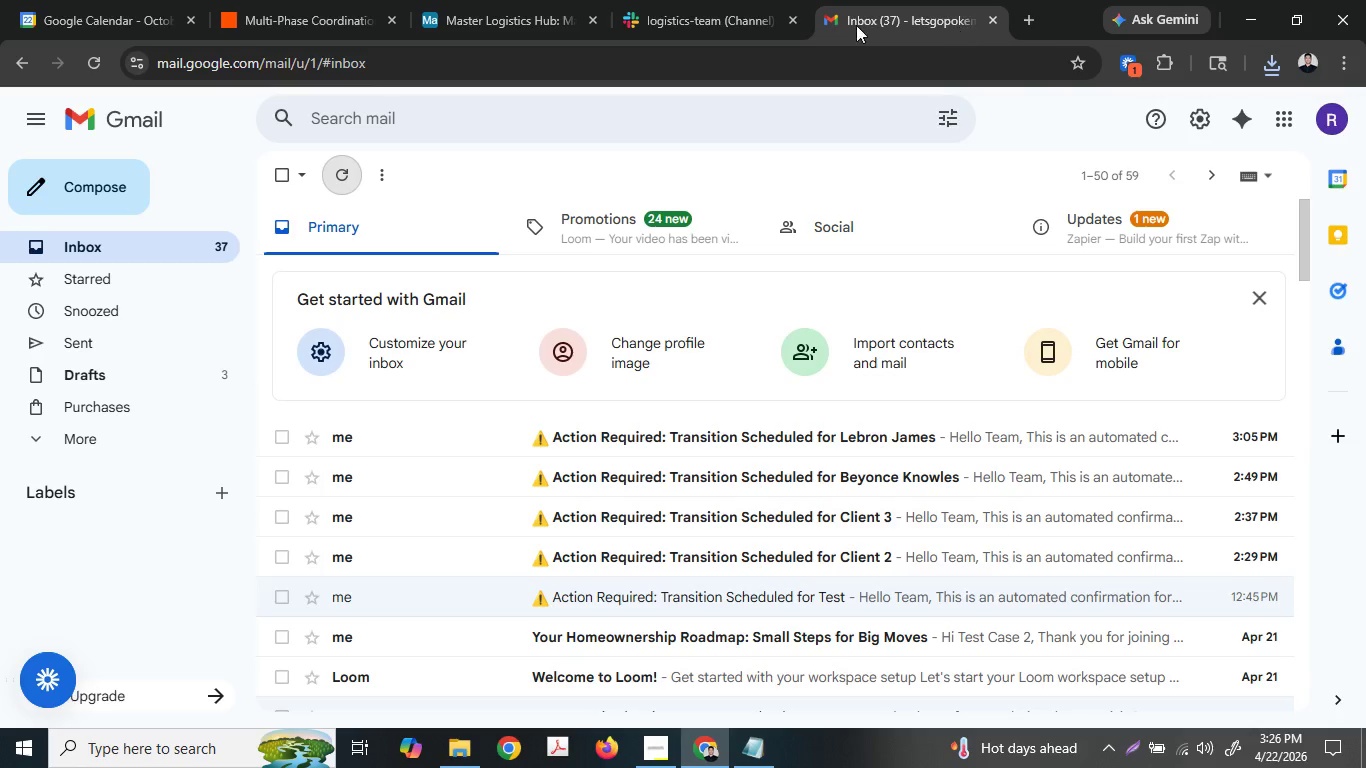 
left_click([381, 0])
 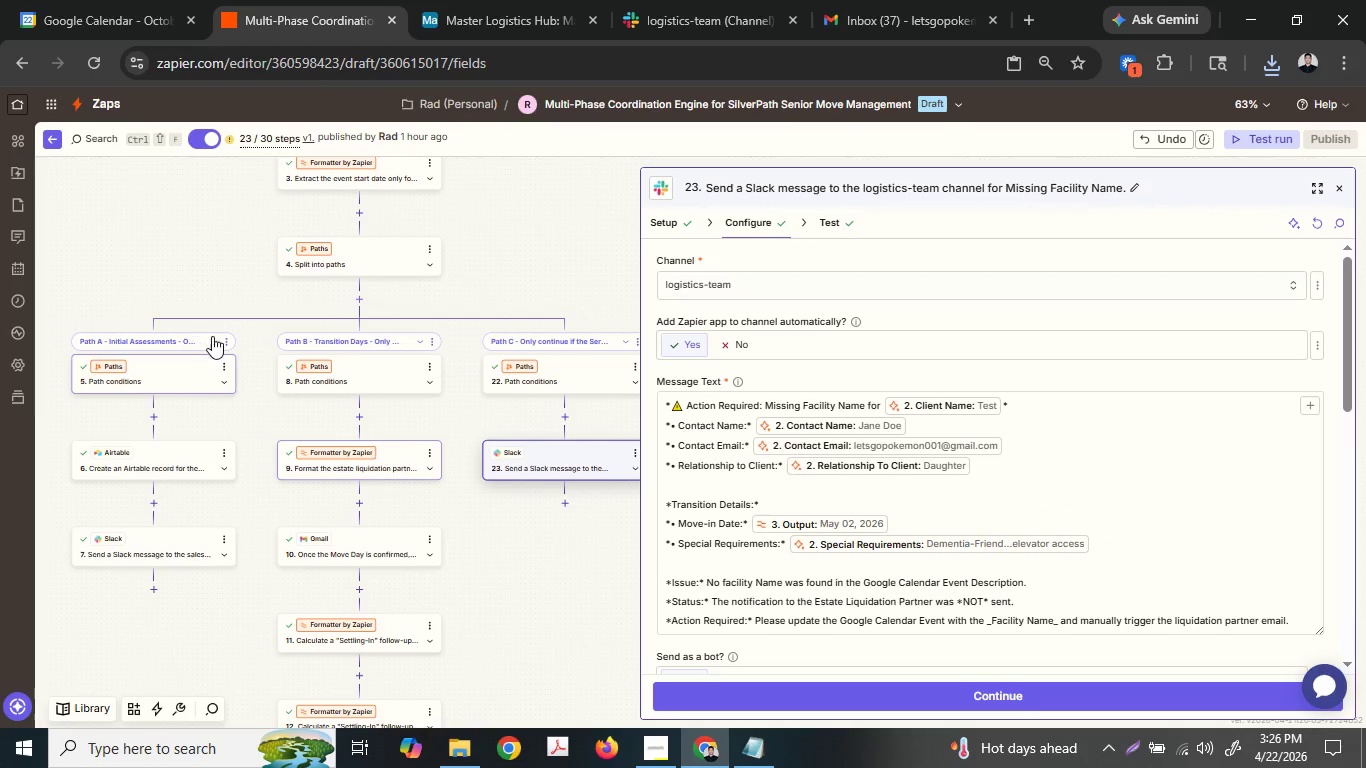 
left_click([224, 343])
 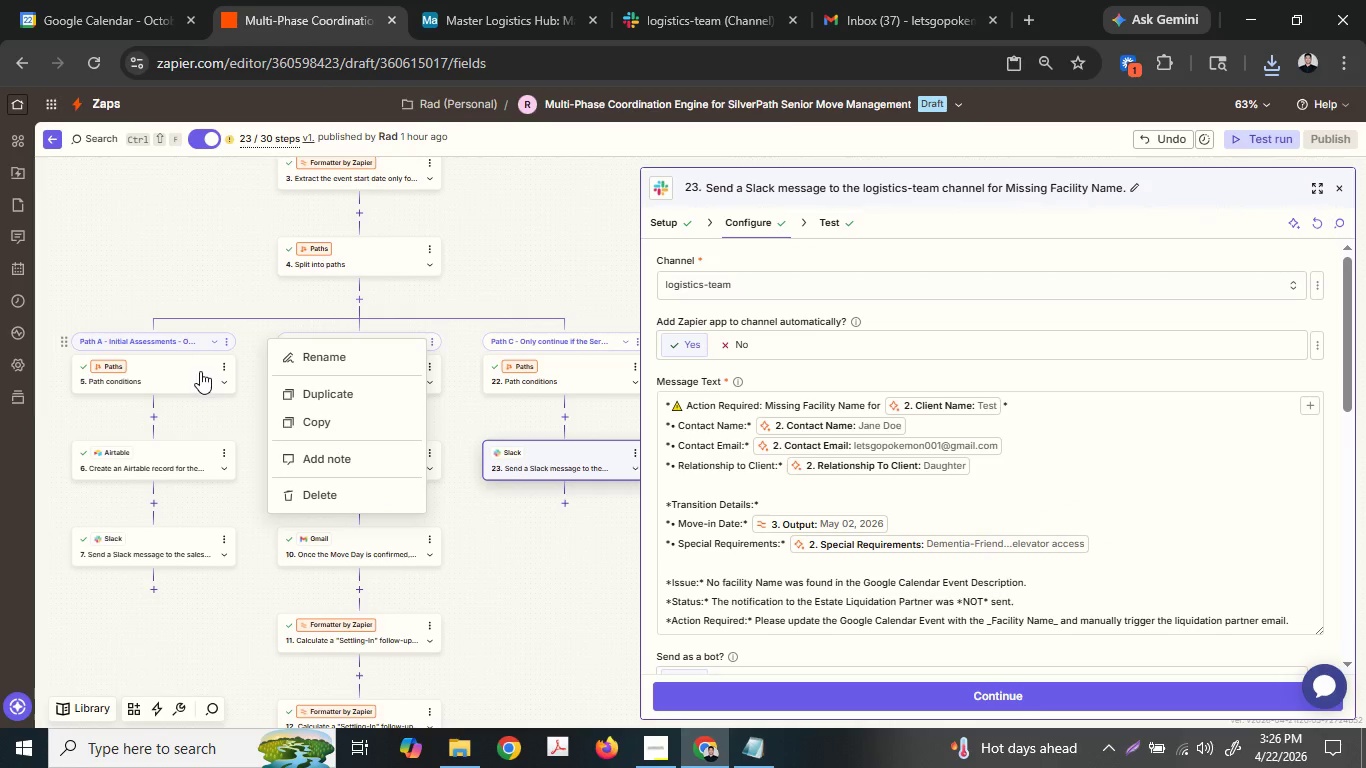 
left_click([197, 368])
 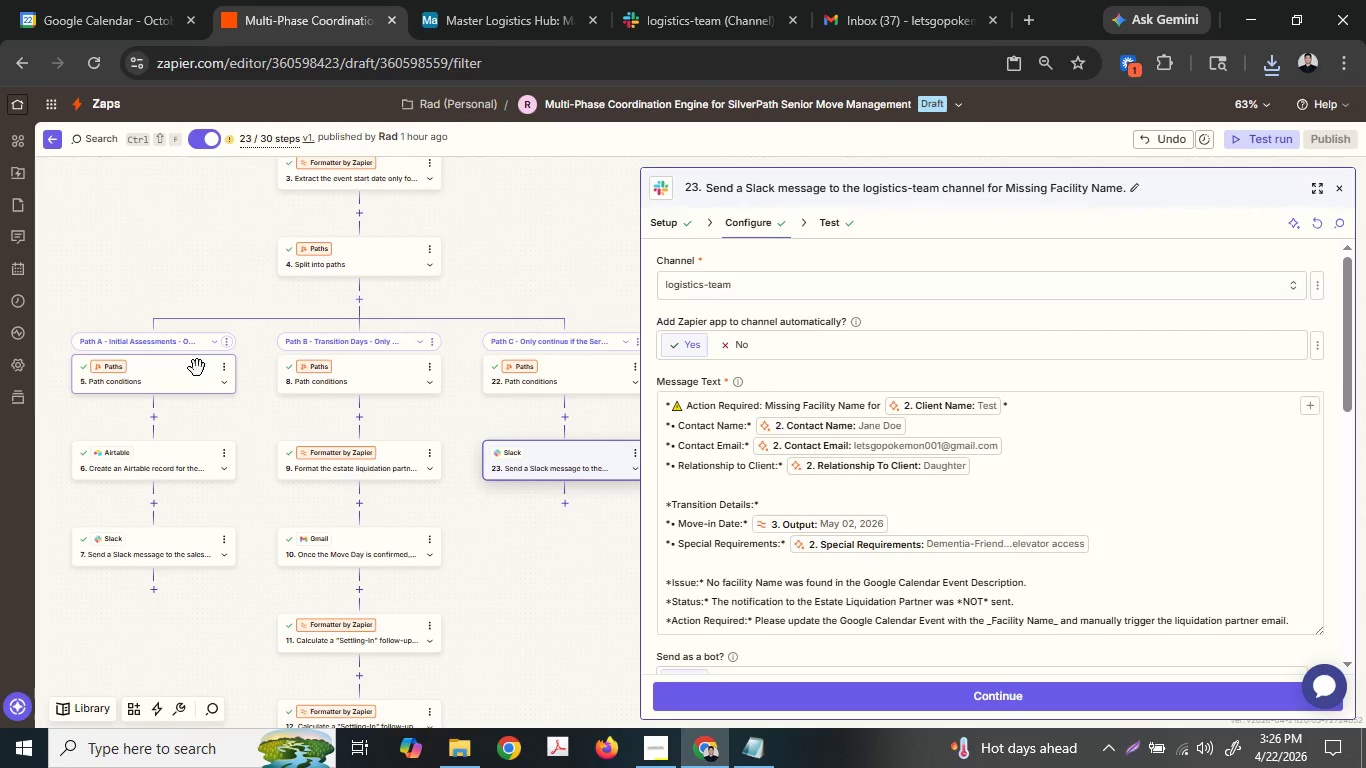 
left_click([197, 368])
 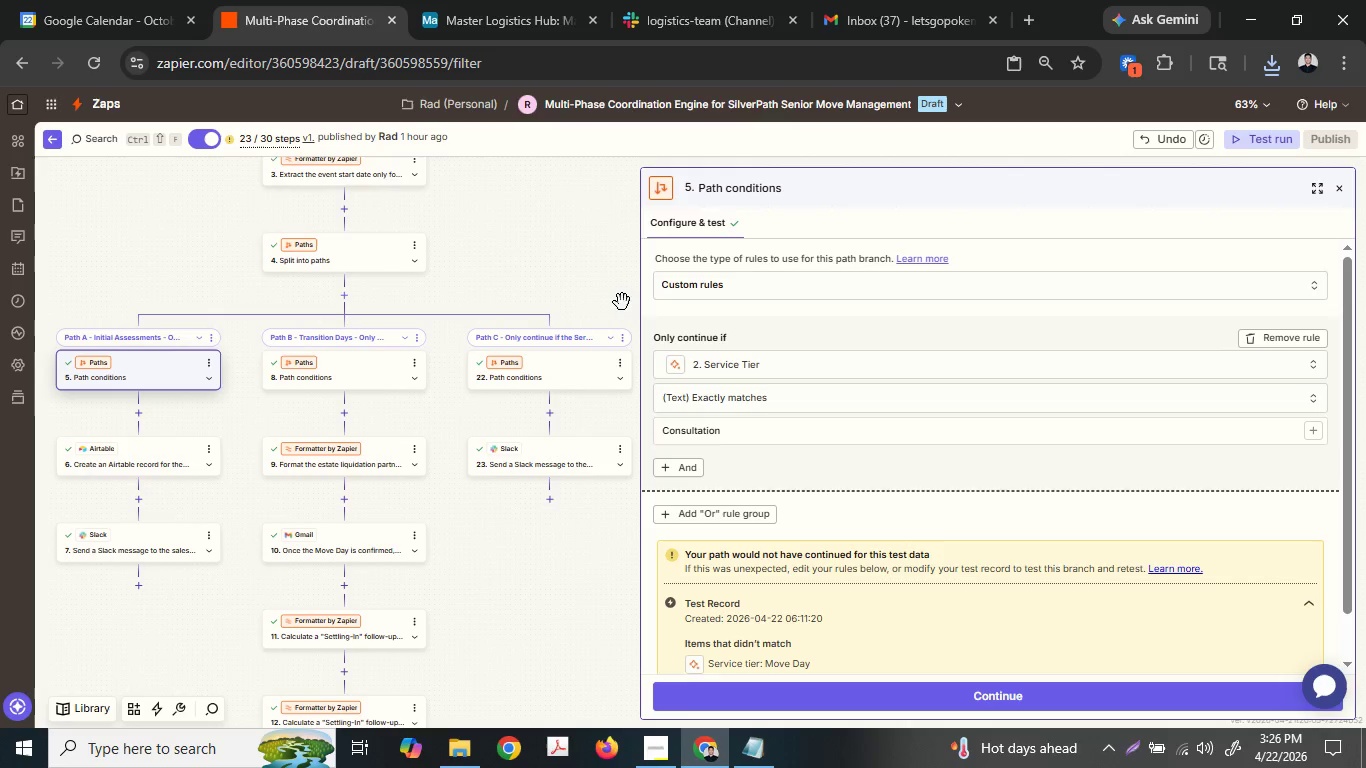 
left_click_drag(start_coordinate=[640, 300], to_coordinate=[965, 341])
 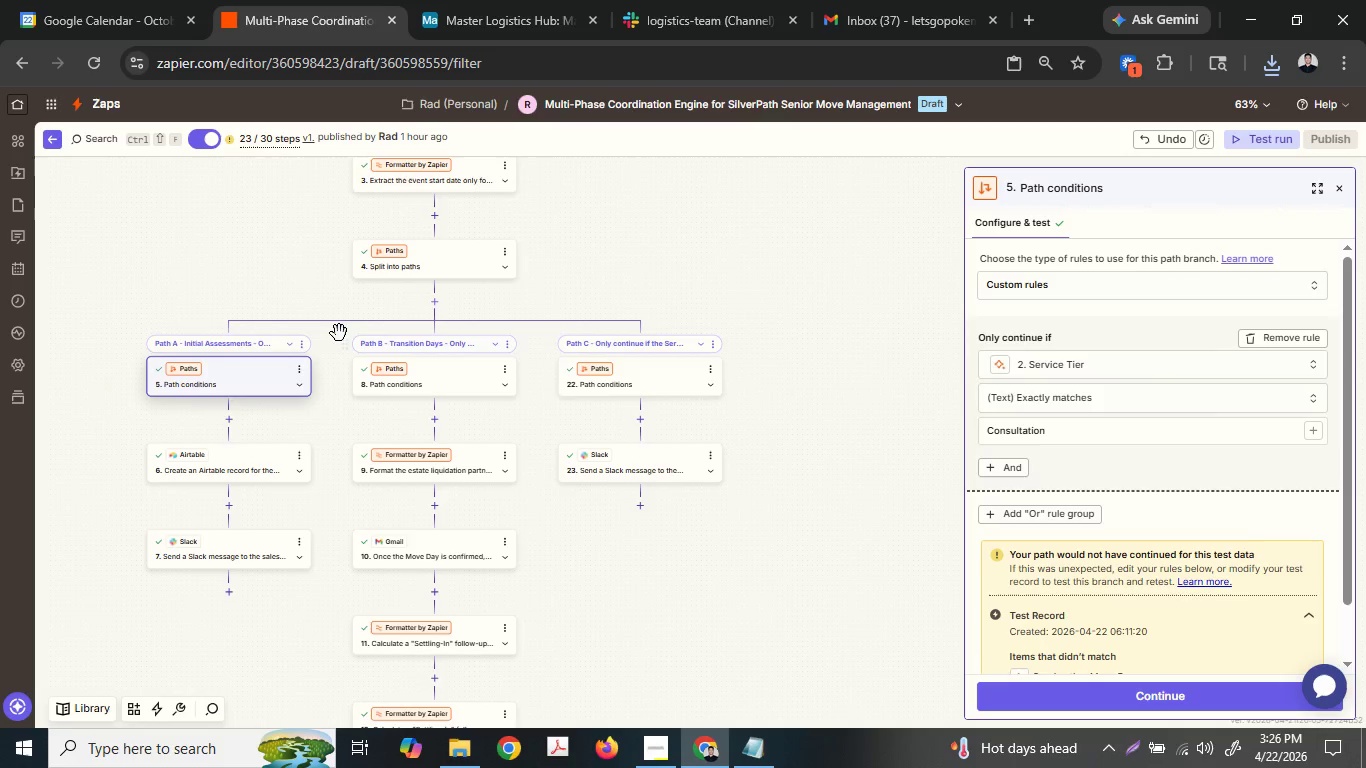 
left_click([300, 345])
 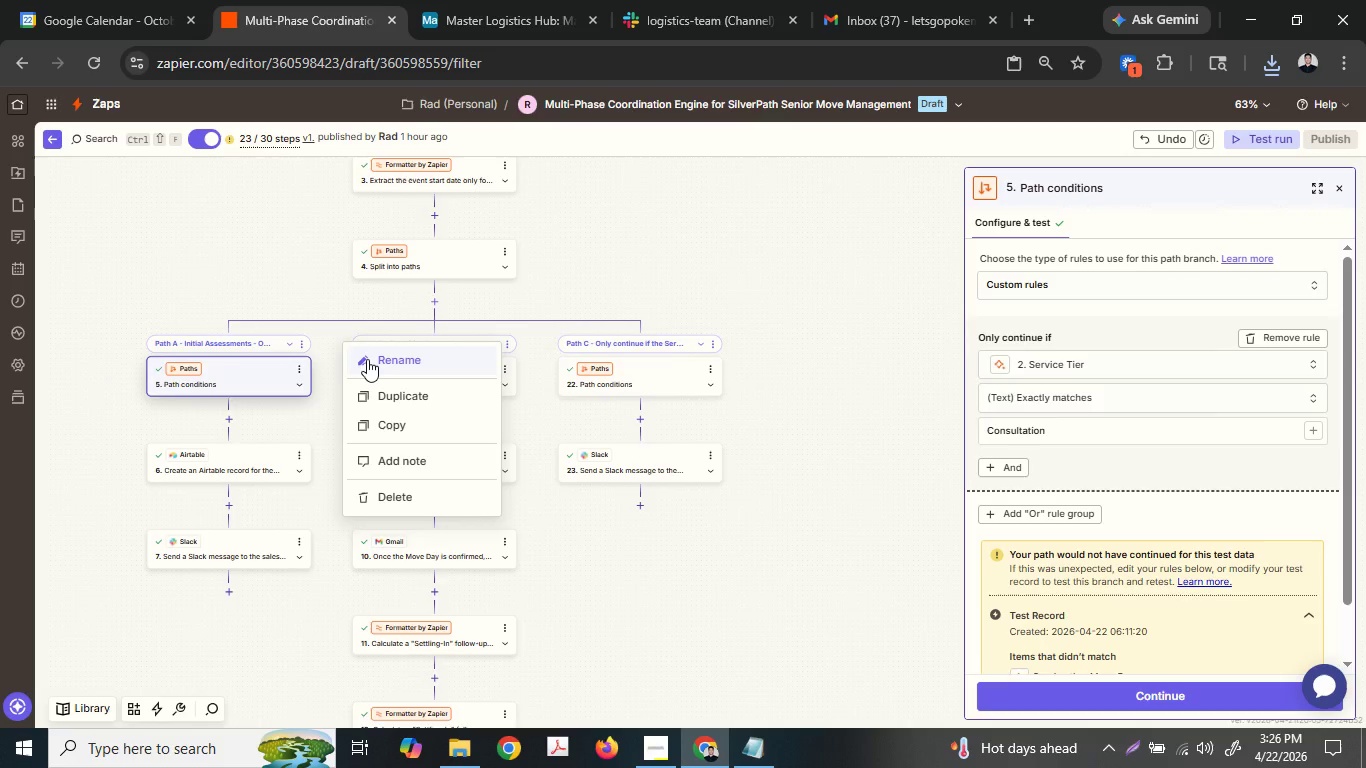 
left_click([367, 359])
 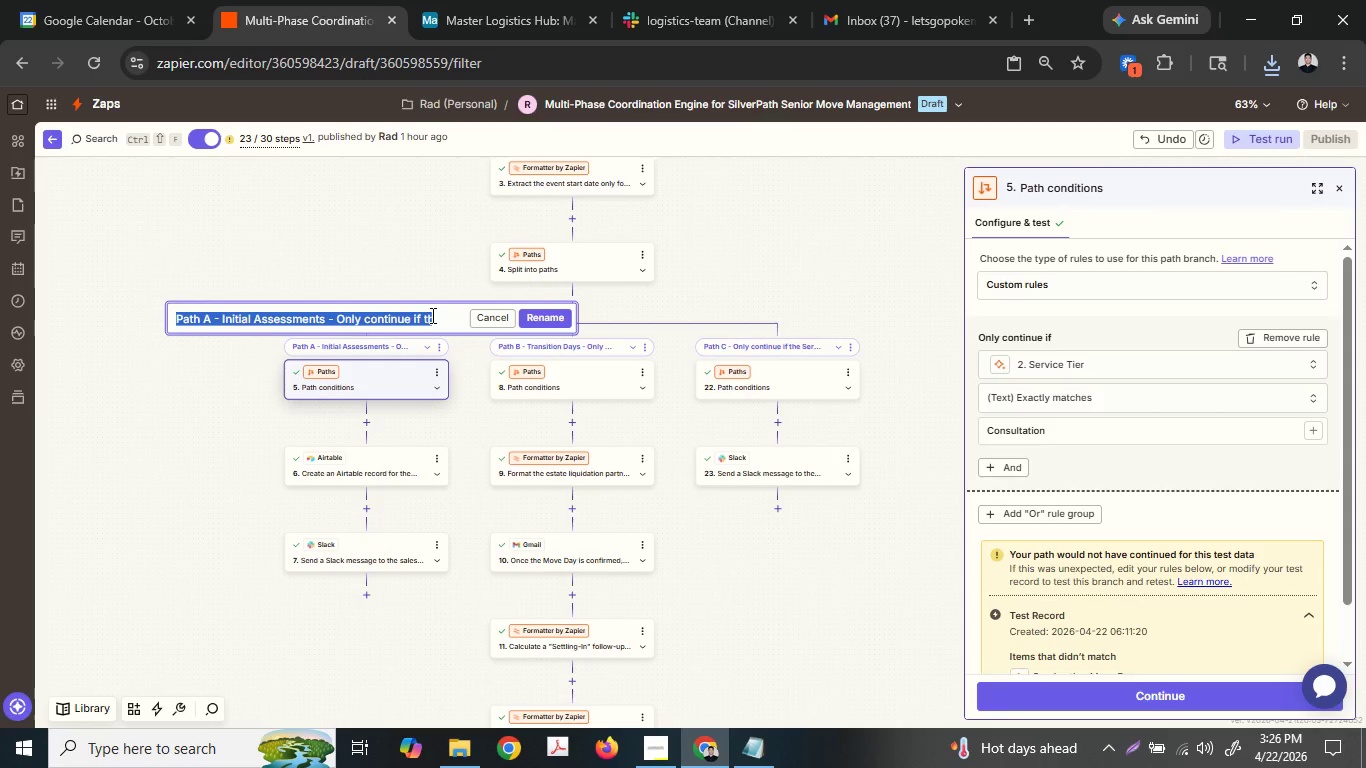 
key(Control+A)
 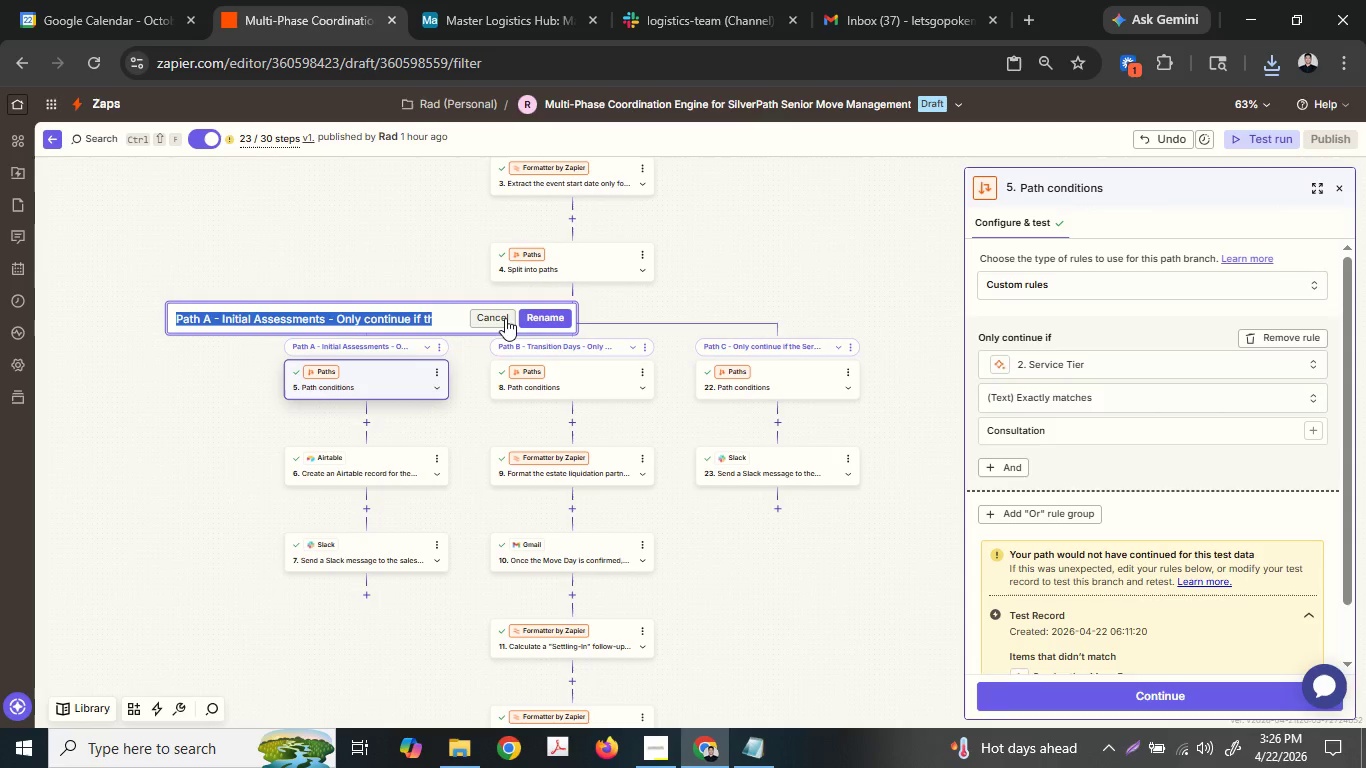 
key(Control+C)
 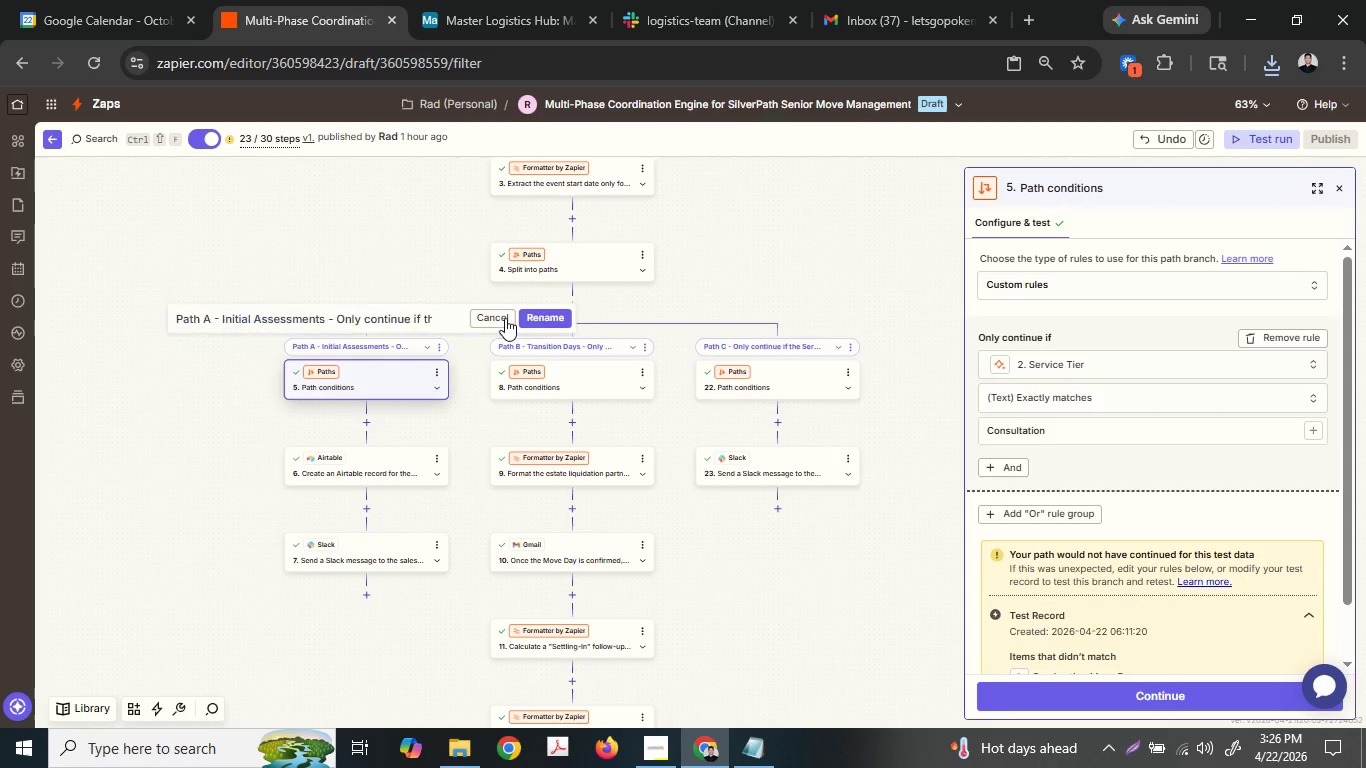 
left_click([505, 318])
 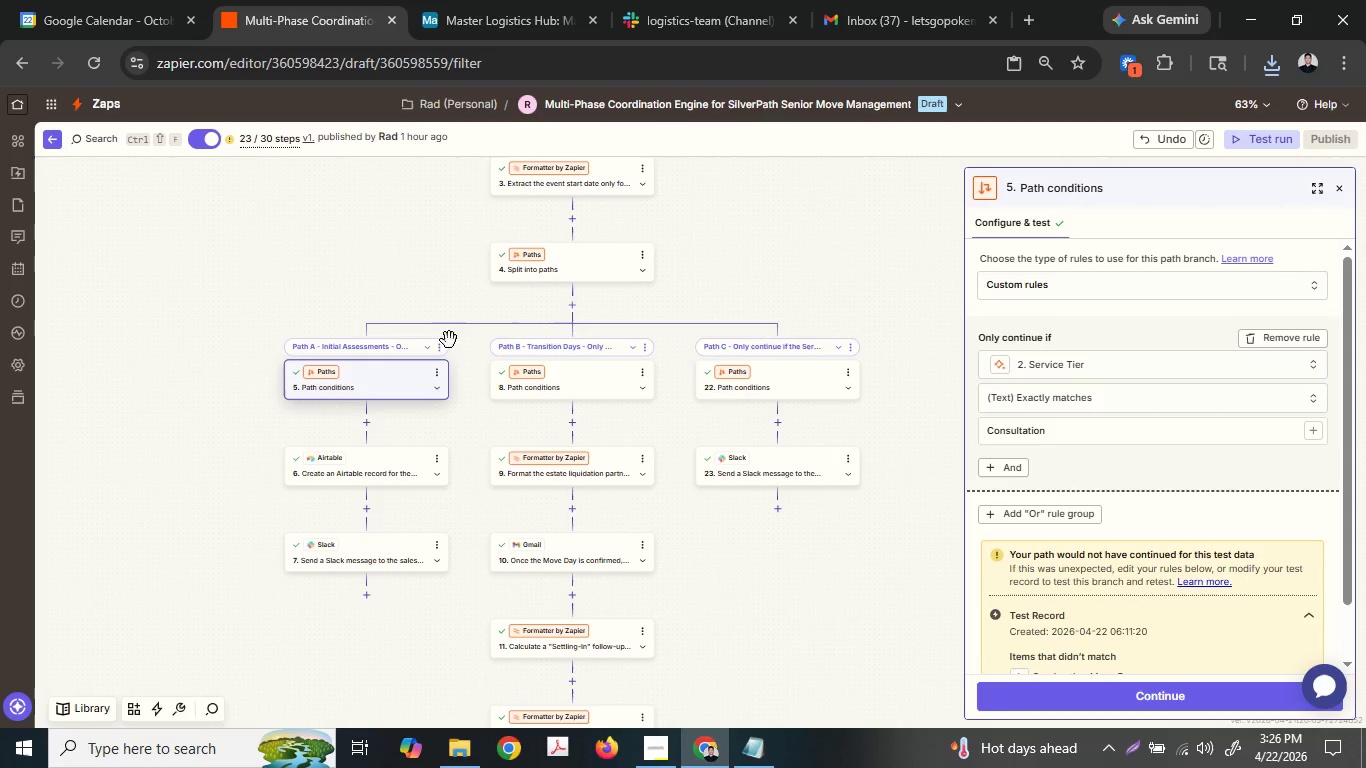 
left_click([440, 348])
 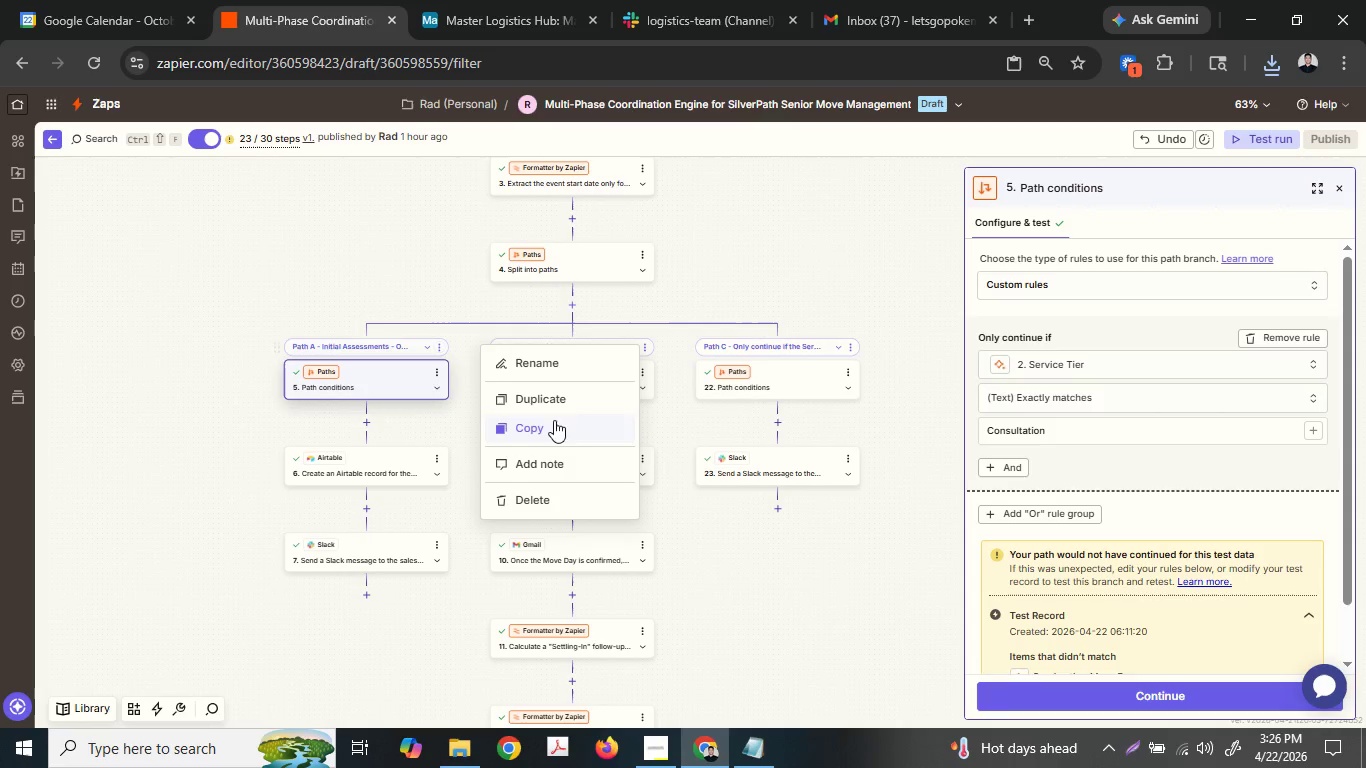 
left_click([557, 452])
 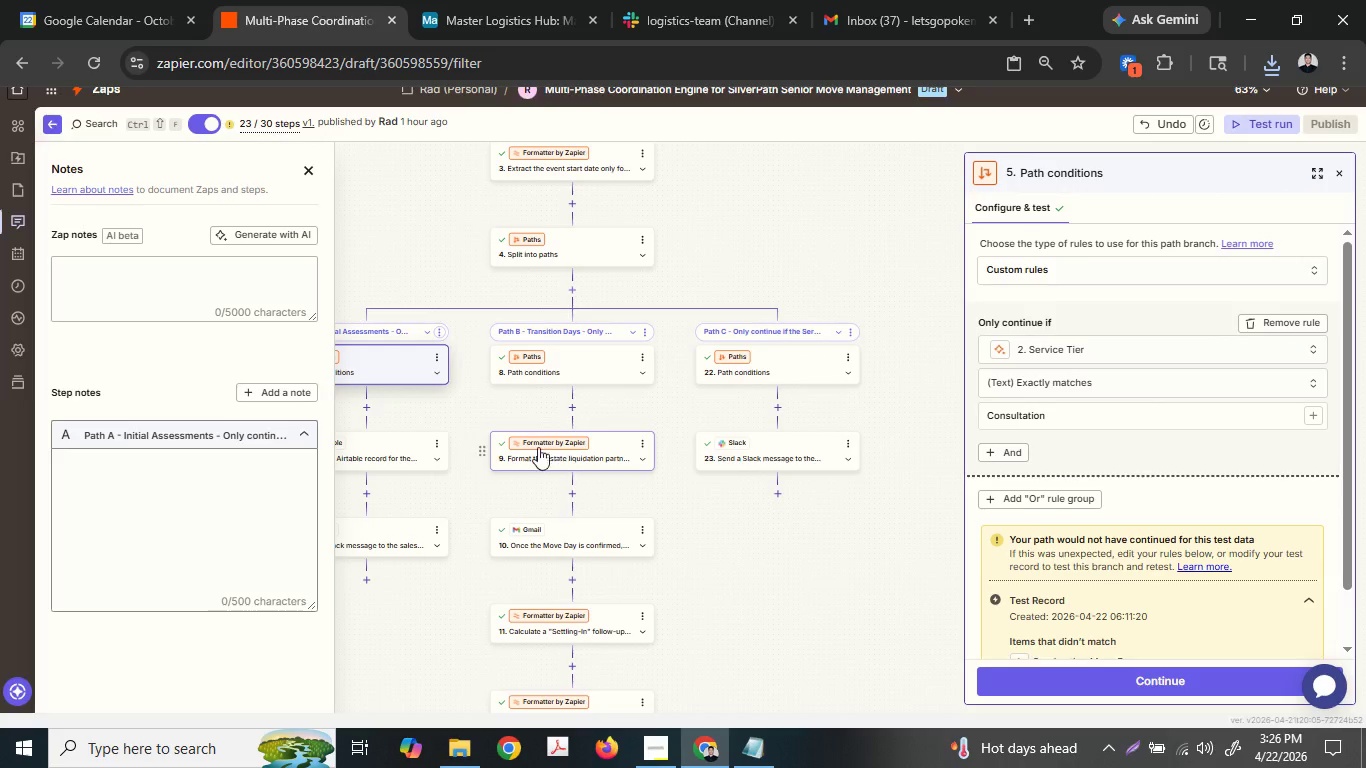 
key(Control+ControlLeft)
 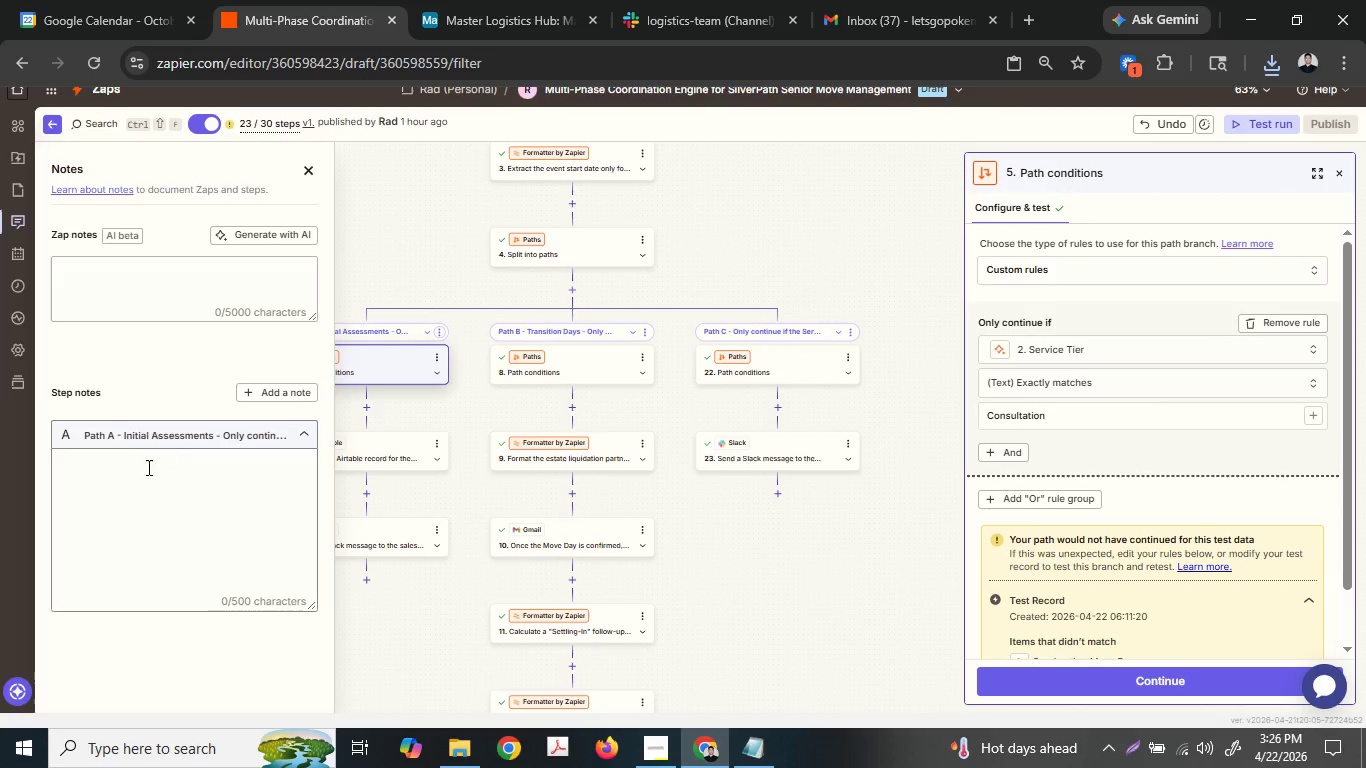 
left_click([145, 488])
 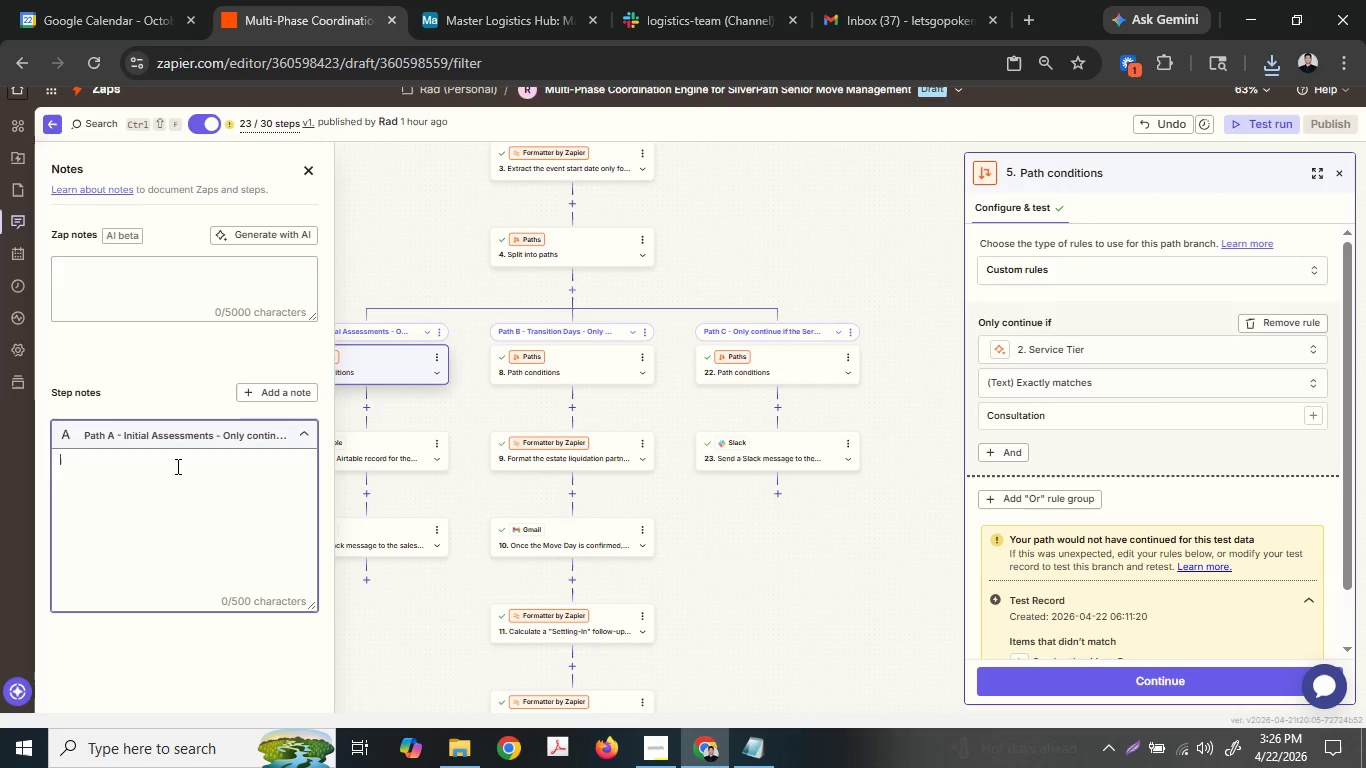 
hold_key(key=ControlLeft, duration=0.97)
 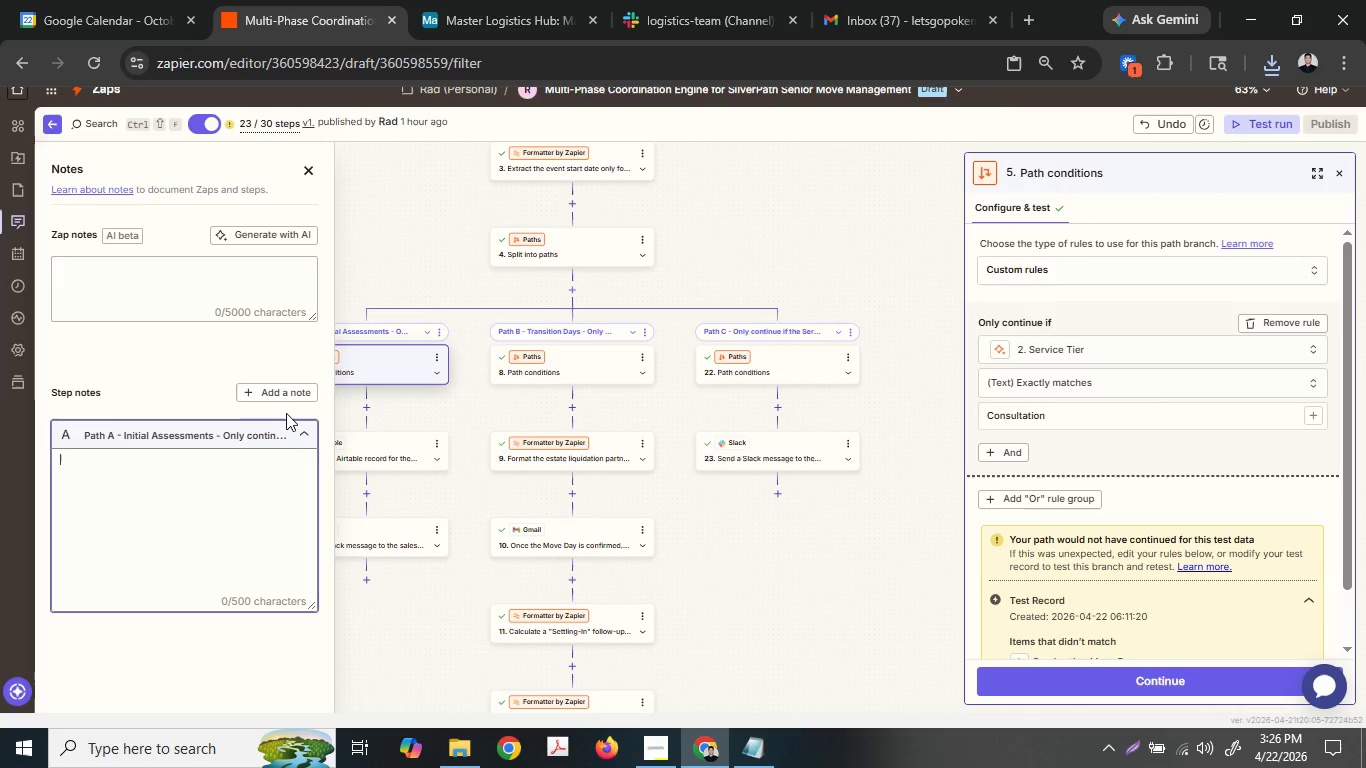 
hold_key(key=ControlLeft, duration=1.52)
 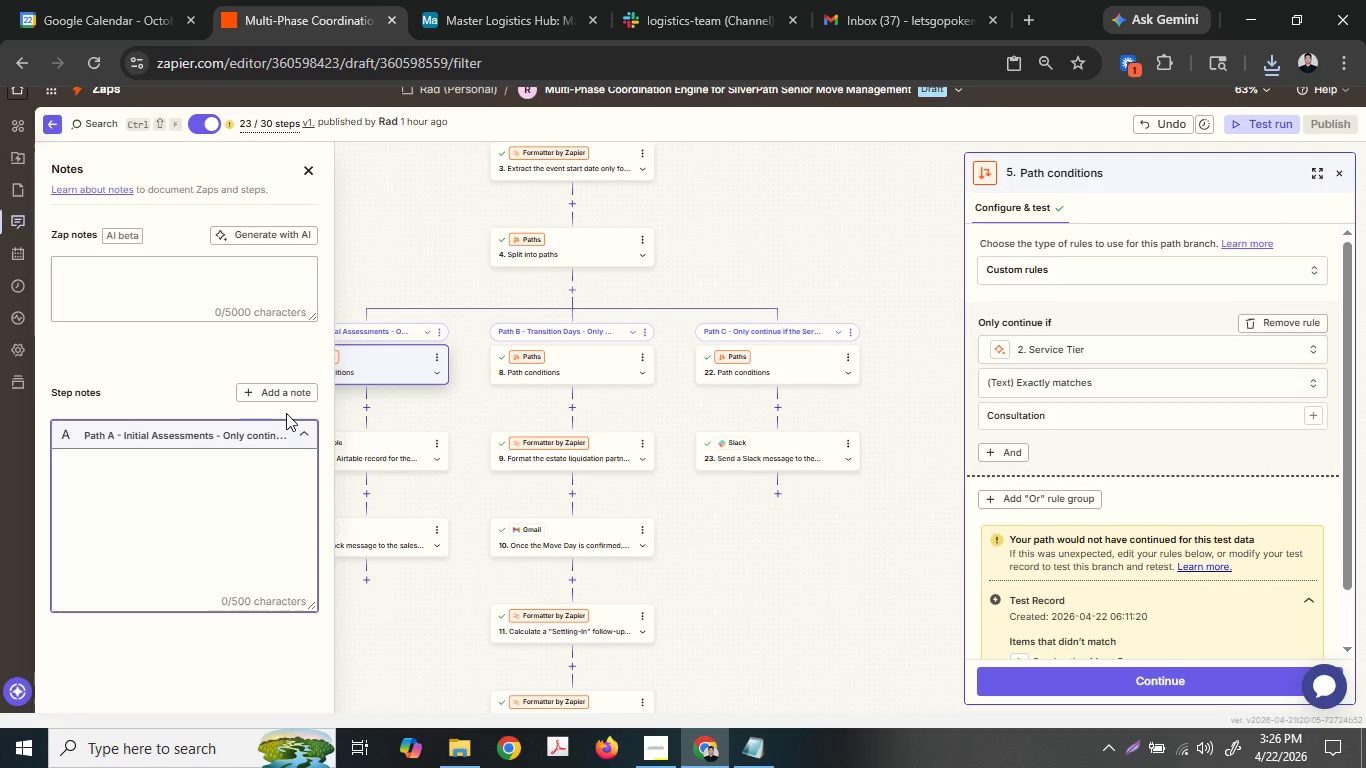 
key(Control+ControlLeft)
 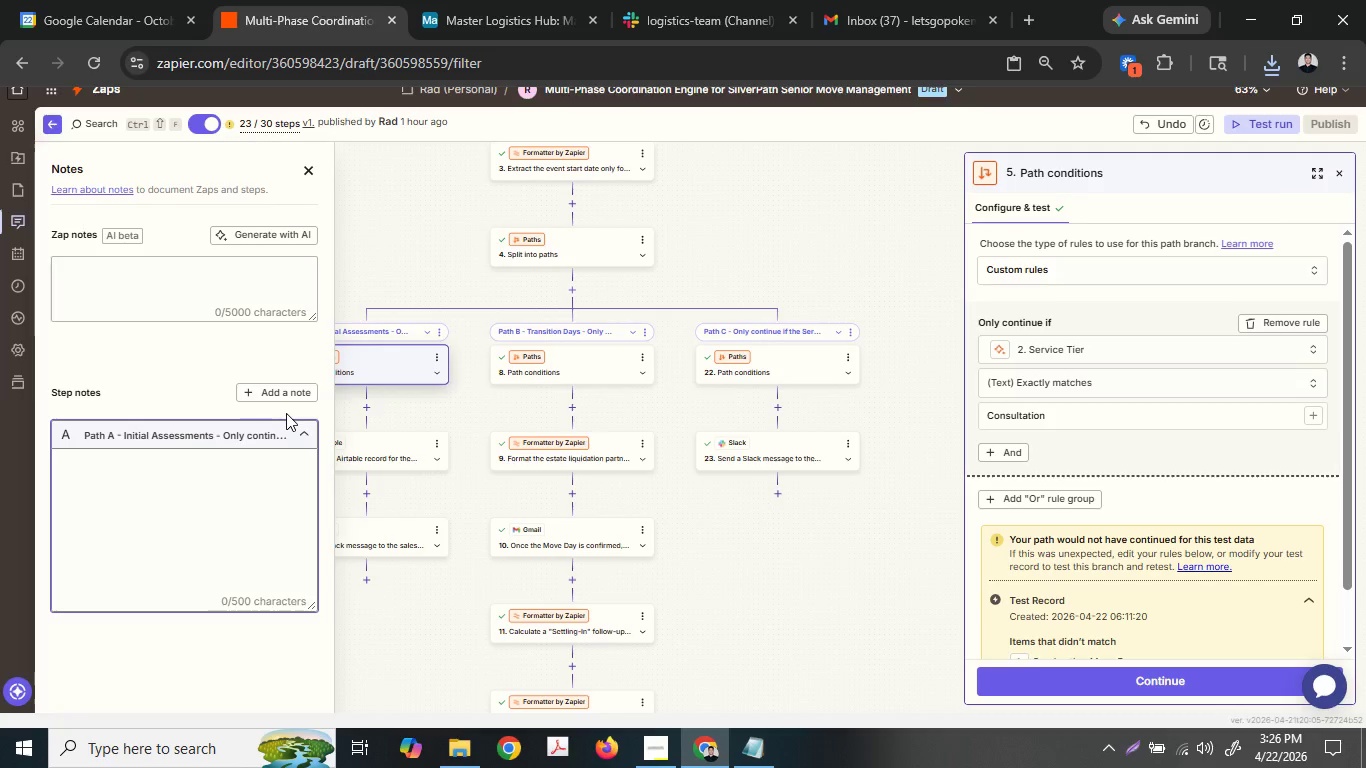 
key(Control+ControlLeft)
 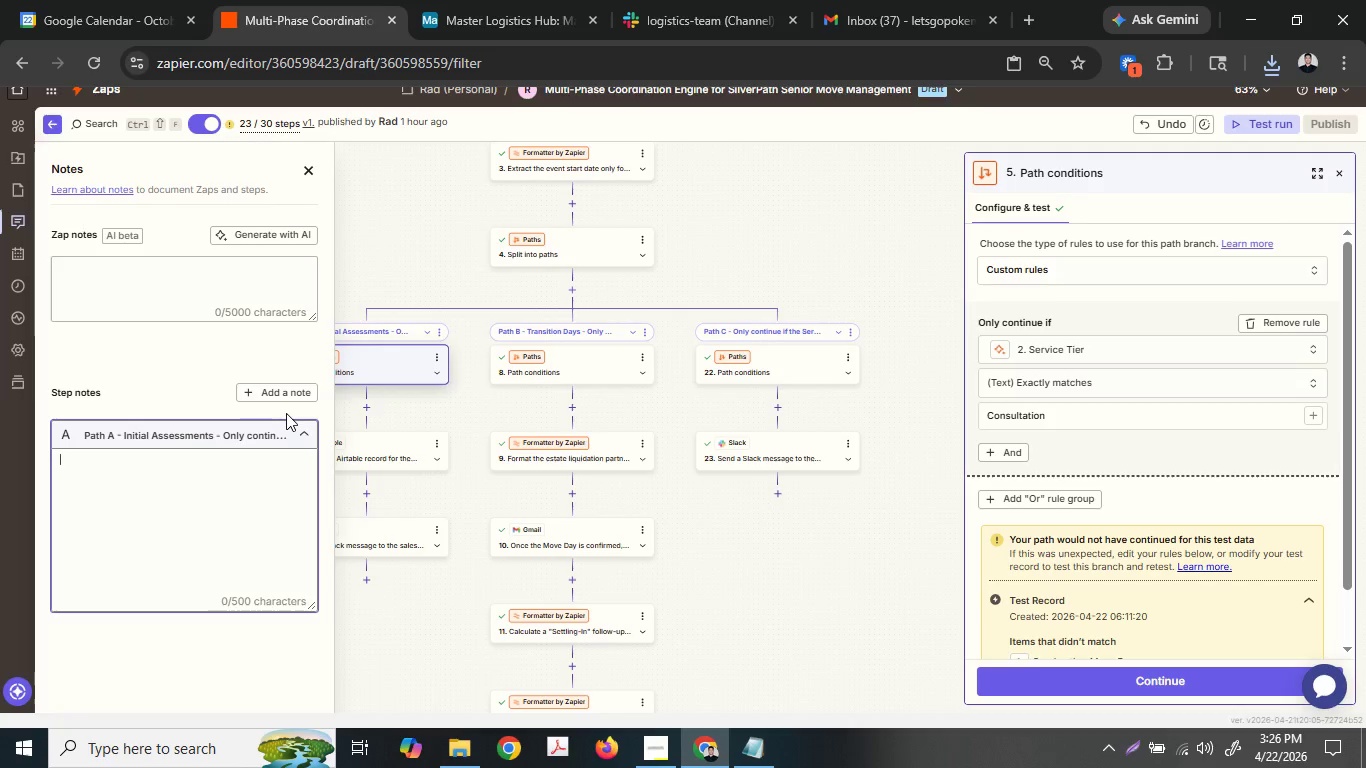 
key(Control+ControlLeft)
 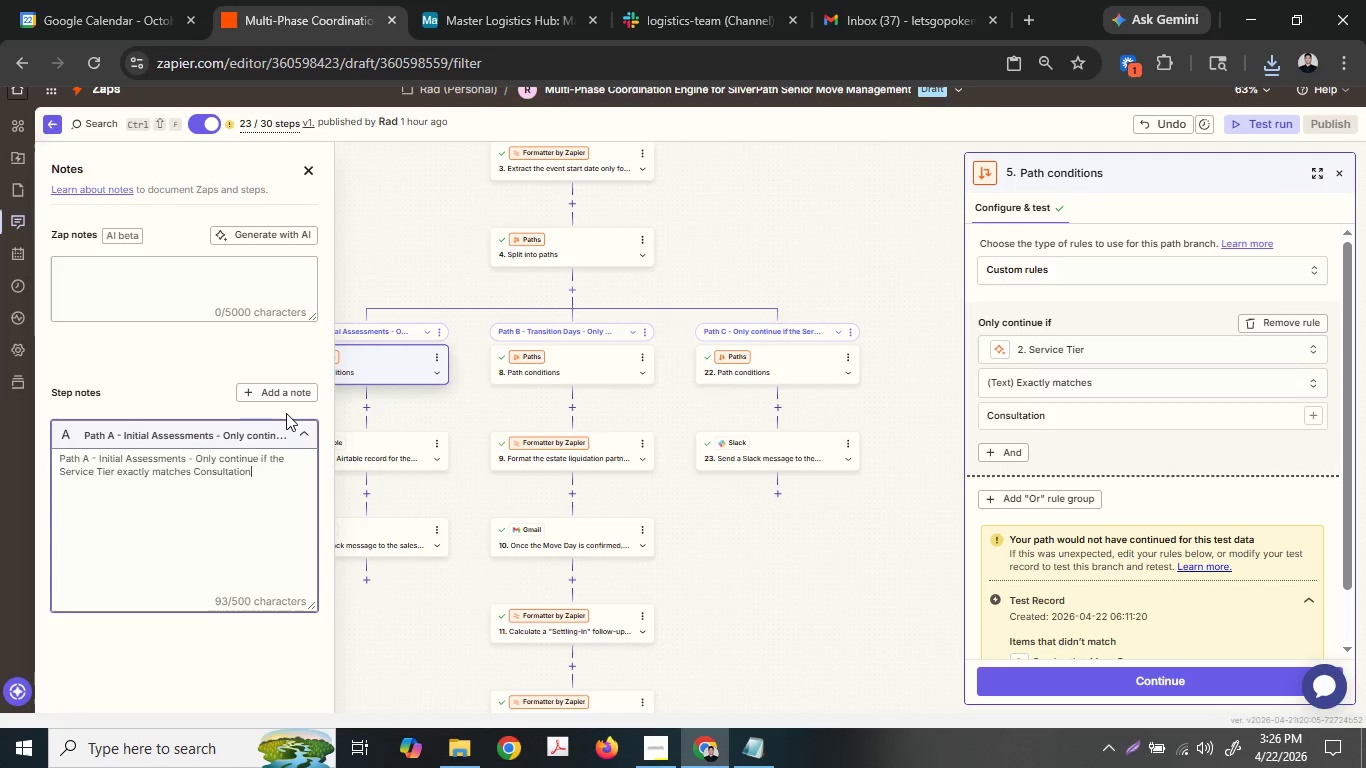 
key(Control+V)
 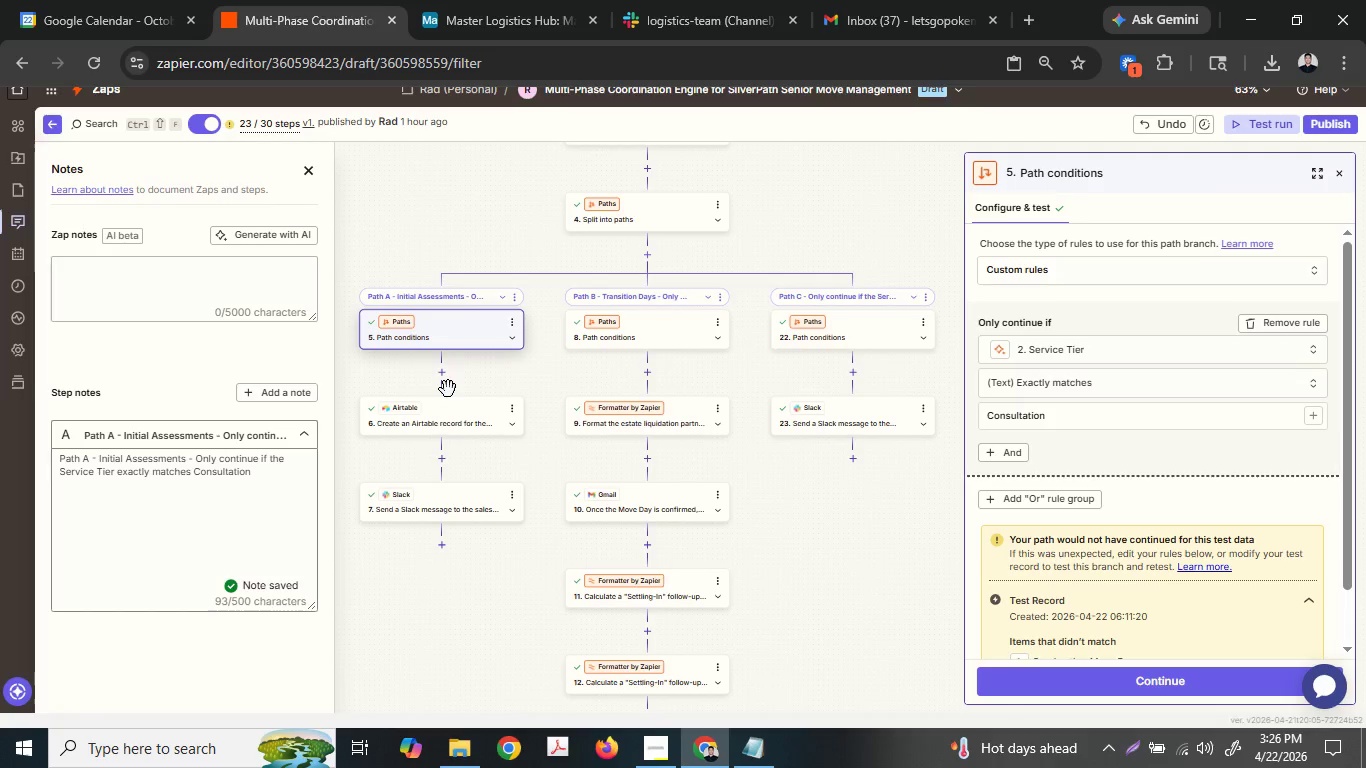 
wait(7.0)
 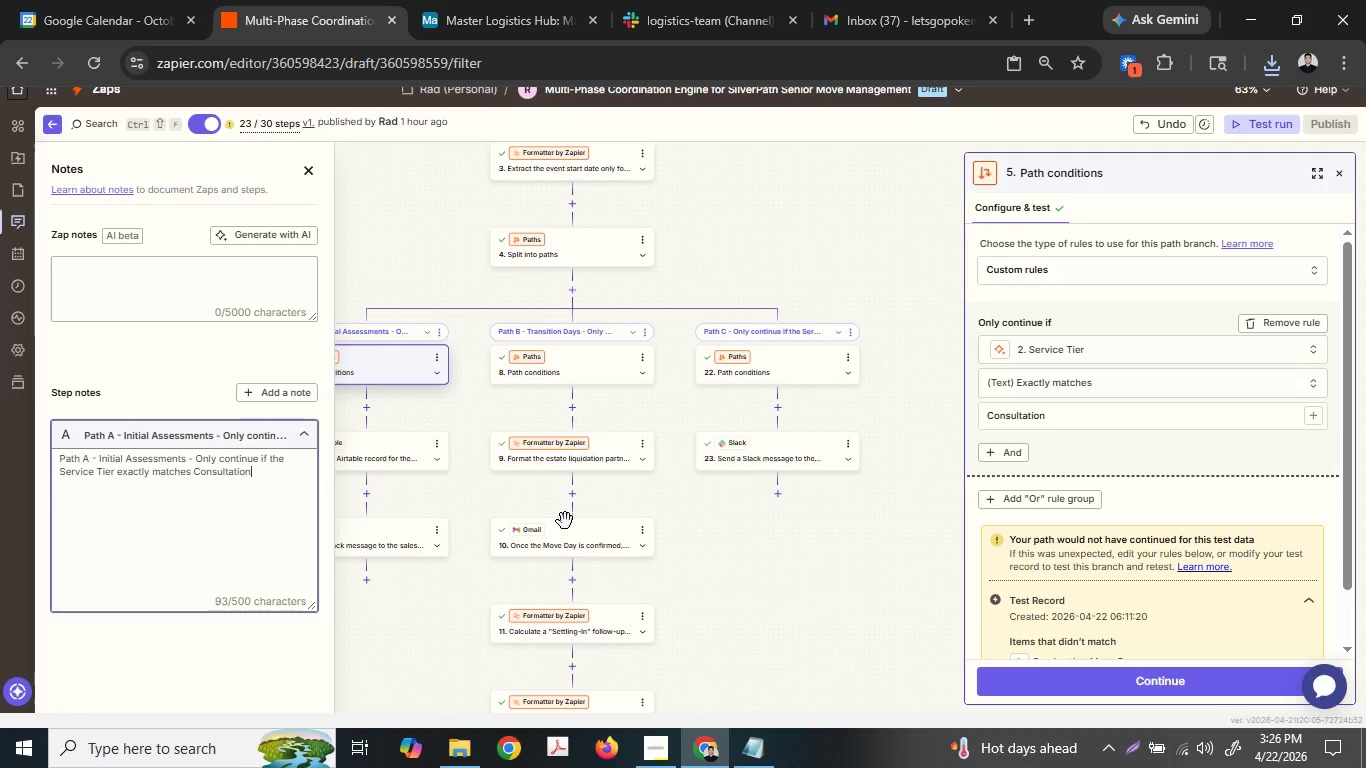 
mouse_move([465, 371])
 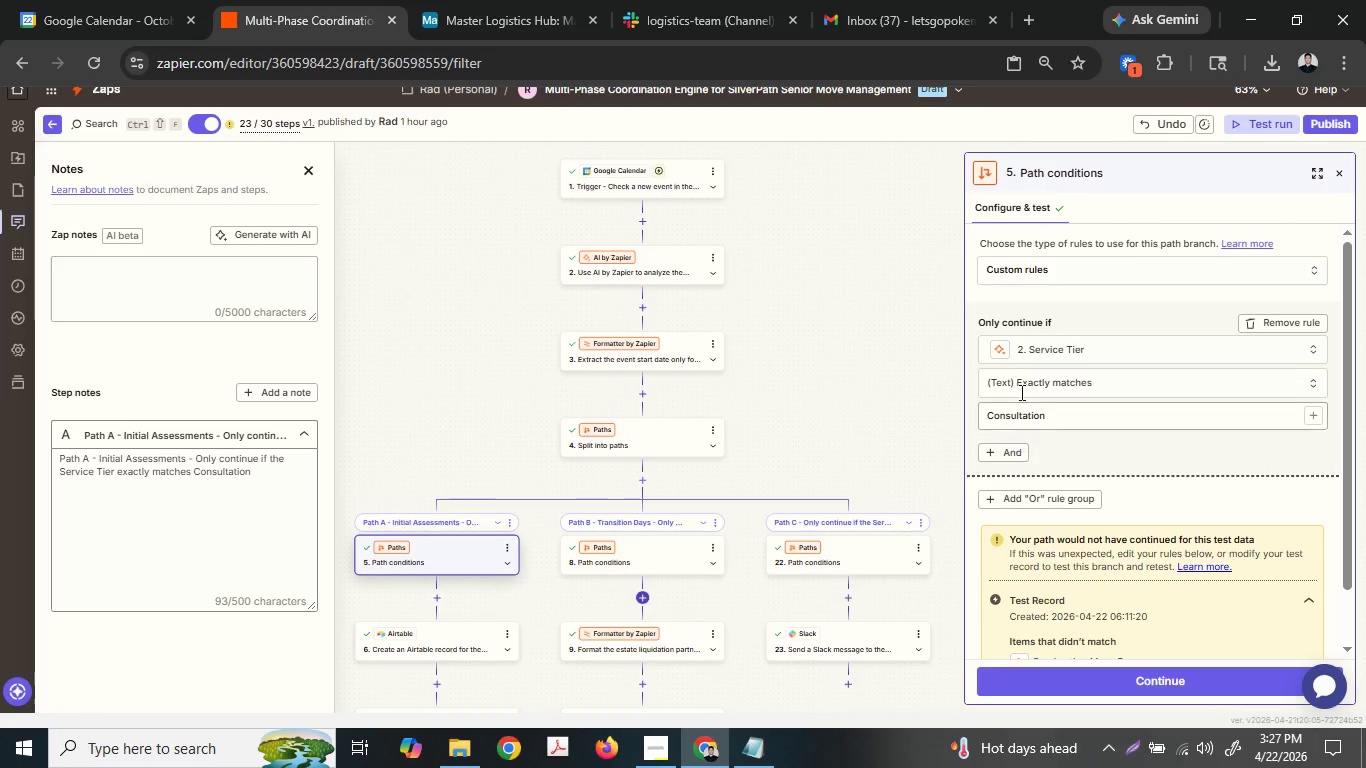 
wait(9.69)
 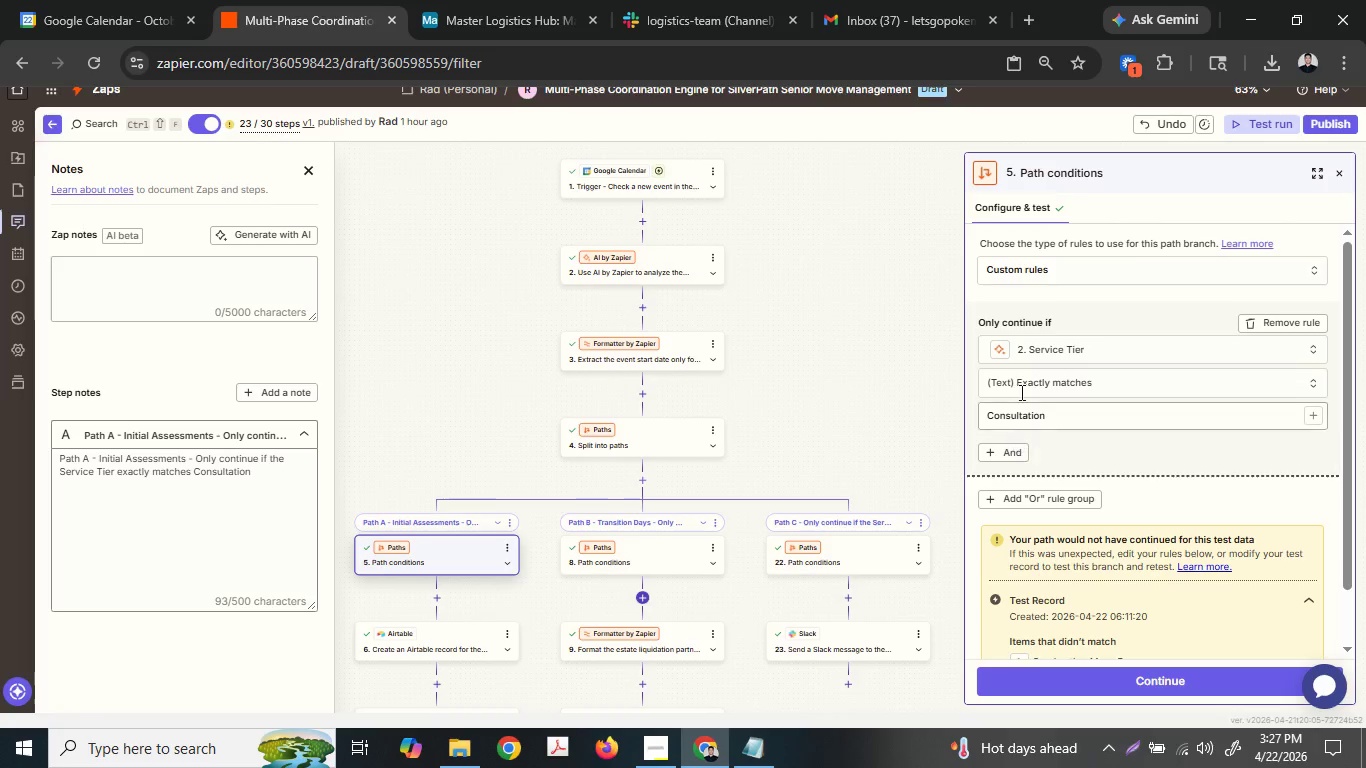 
left_click_drag(start_coordinate=[851, 117], to_coordinate=[688, 109])
 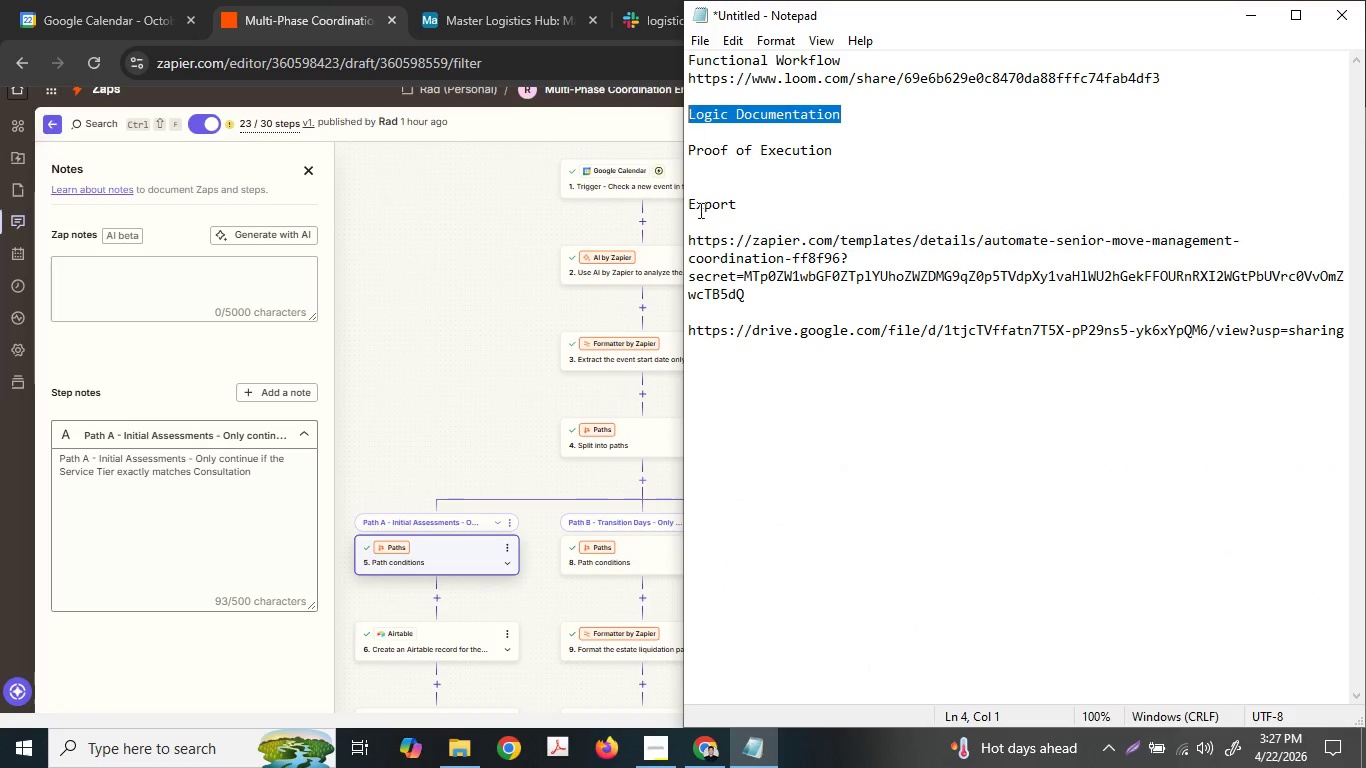 
key(Control+ControlLeft)
 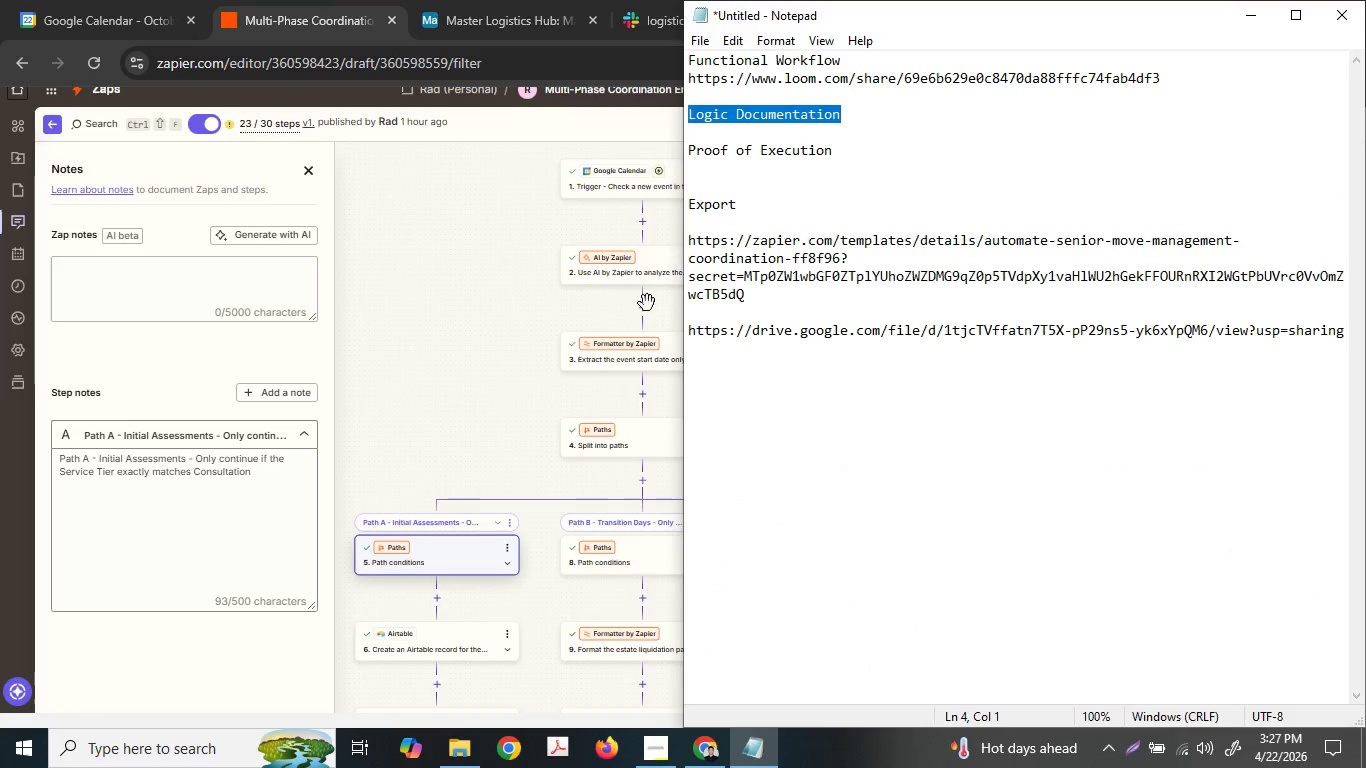 
key(Control+C)
 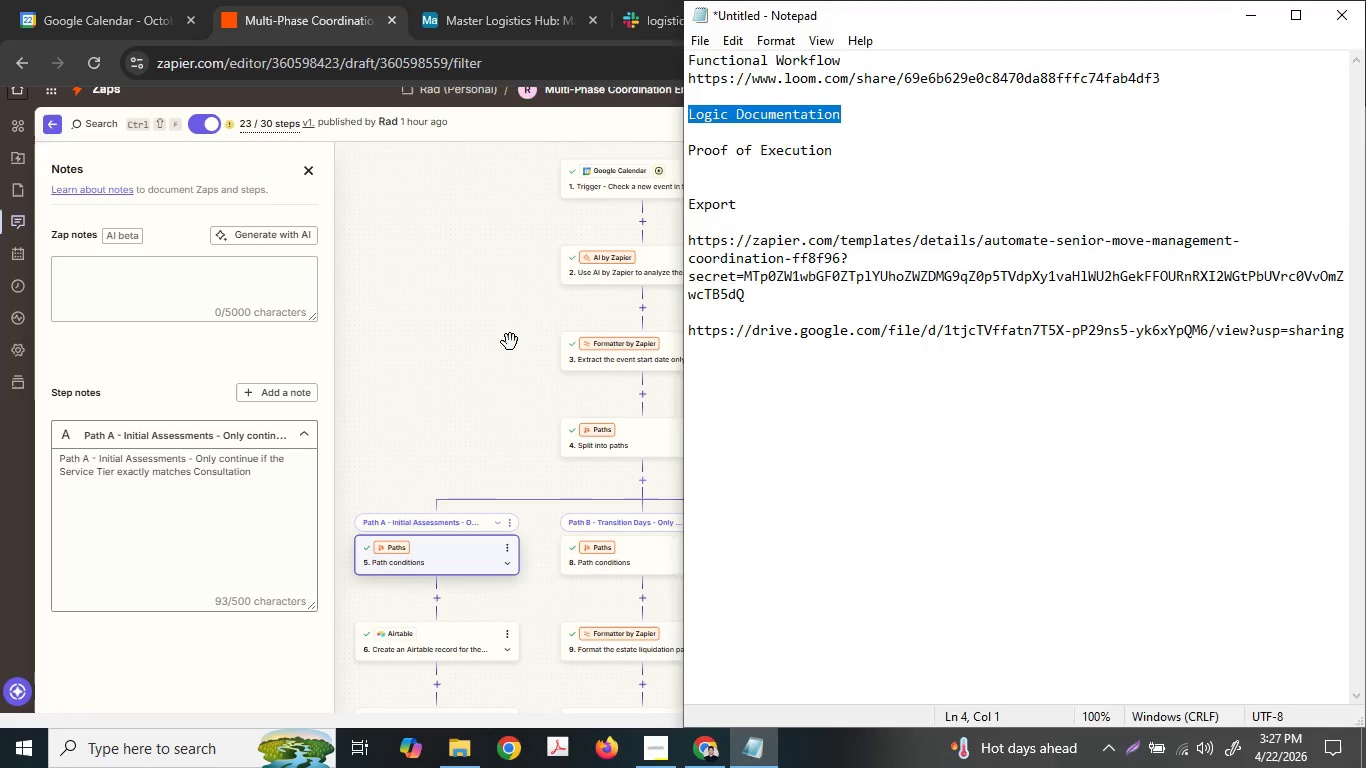 
left_click([510, 342])
 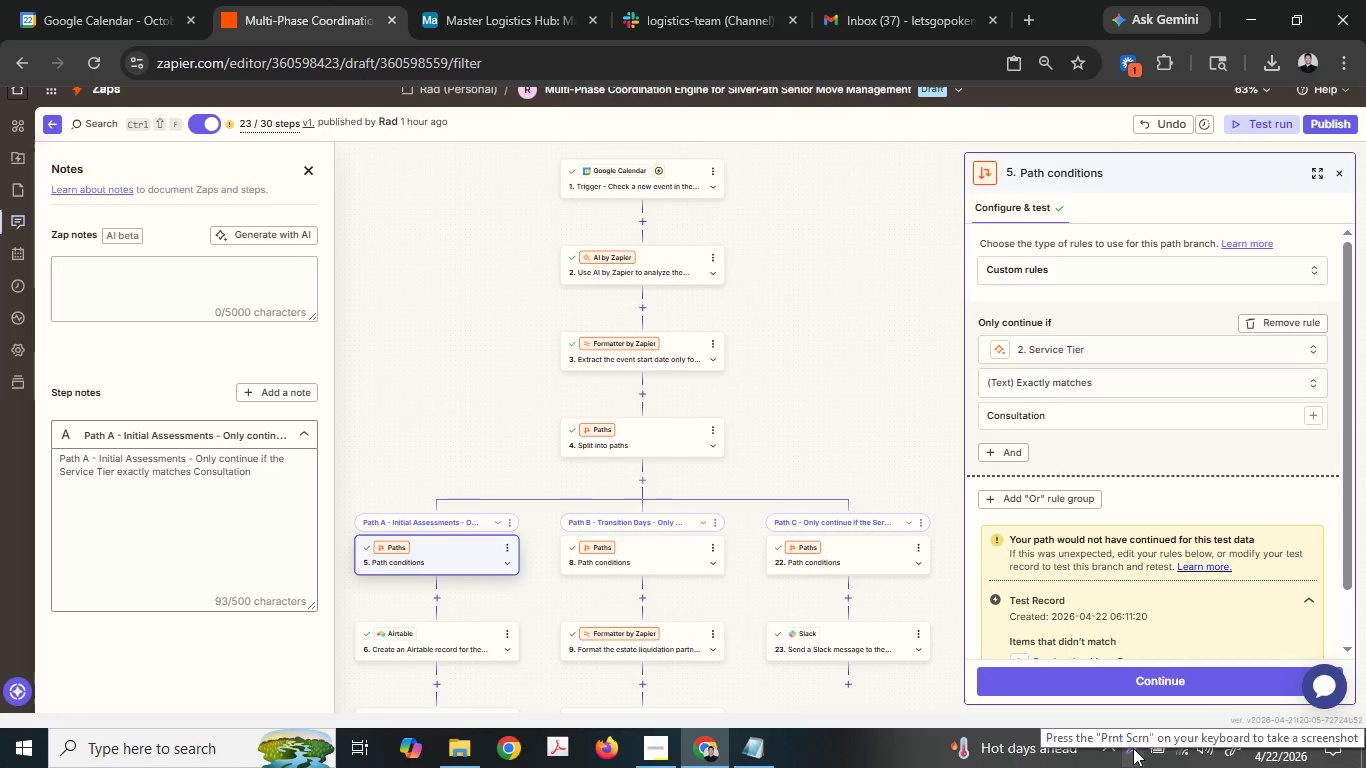 
left_click([1133, 748])
 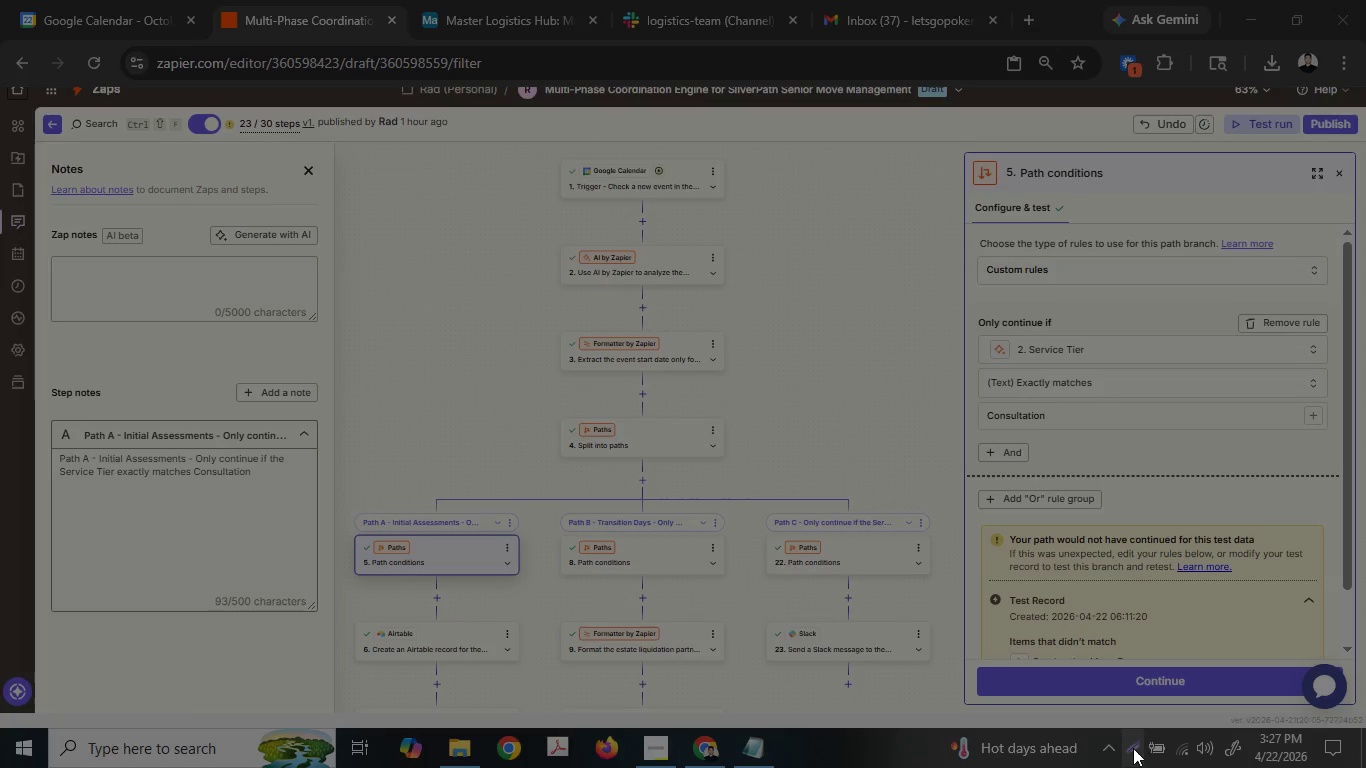 
key(Escape)
 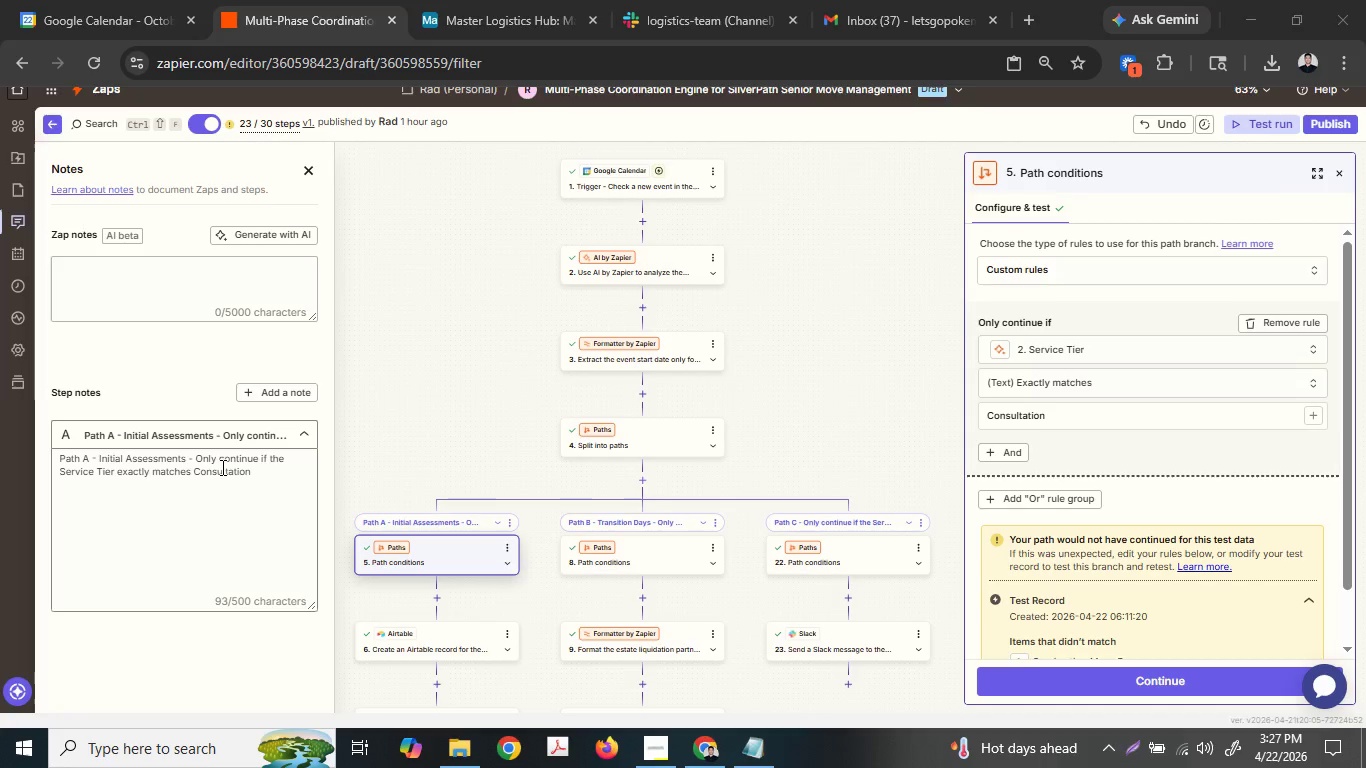 
left_click([221, 467])
 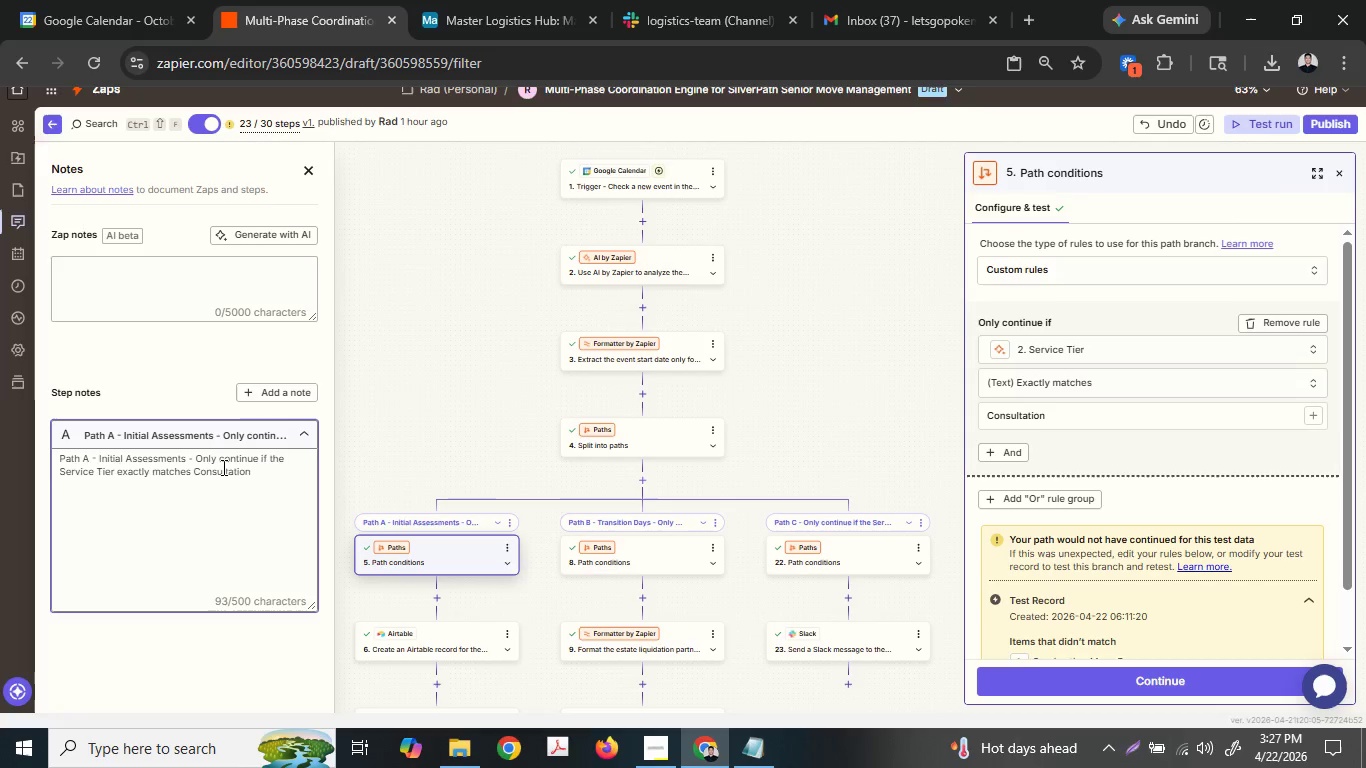 
key(Control+A)
 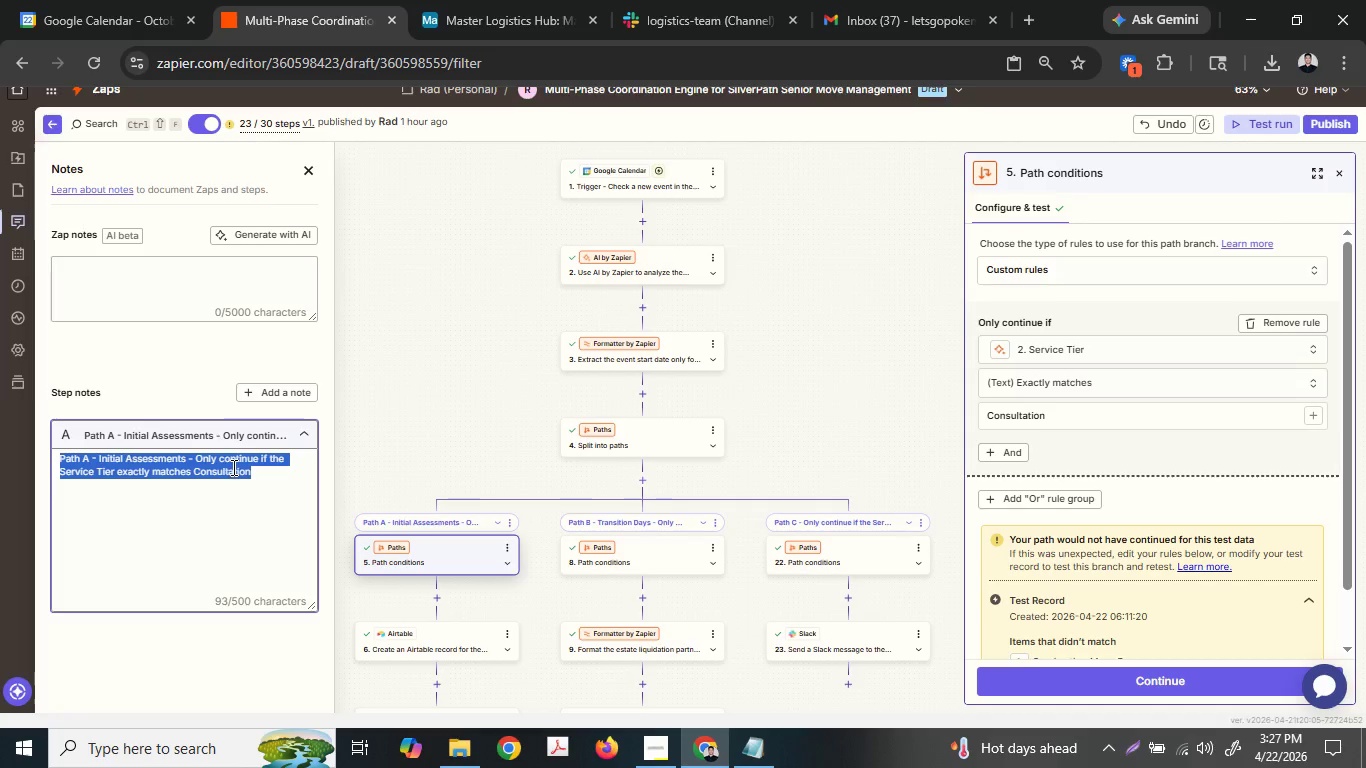 
key(Control+C)
 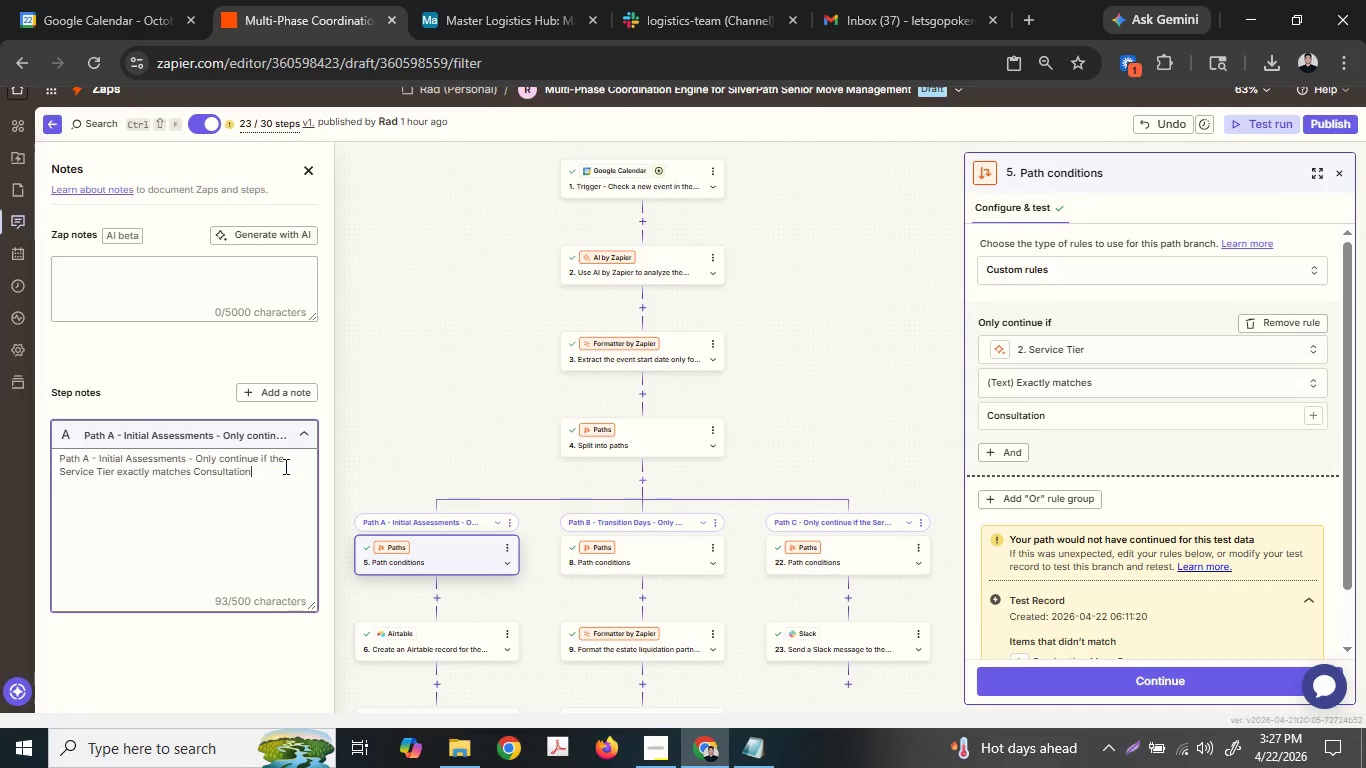 
left_click([284, 466])
 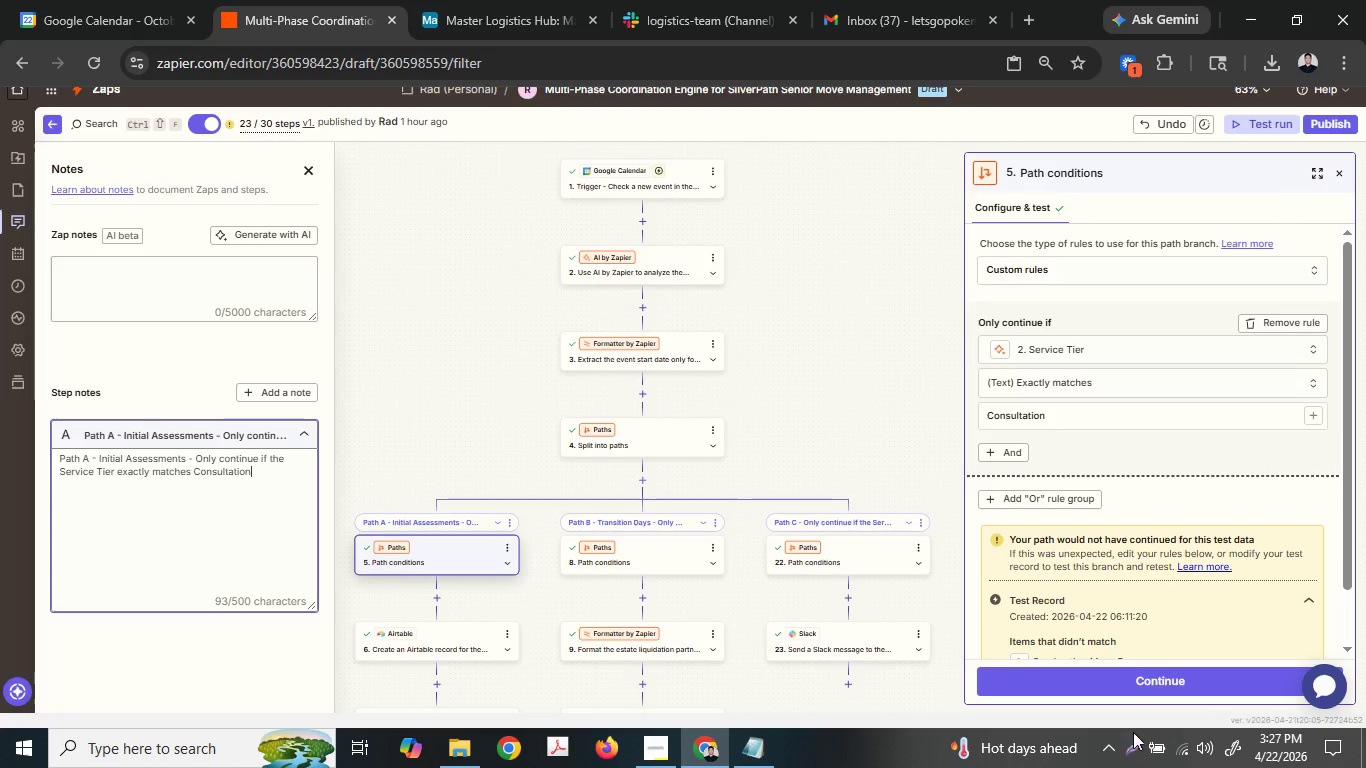 
left_click([1133, 741])
 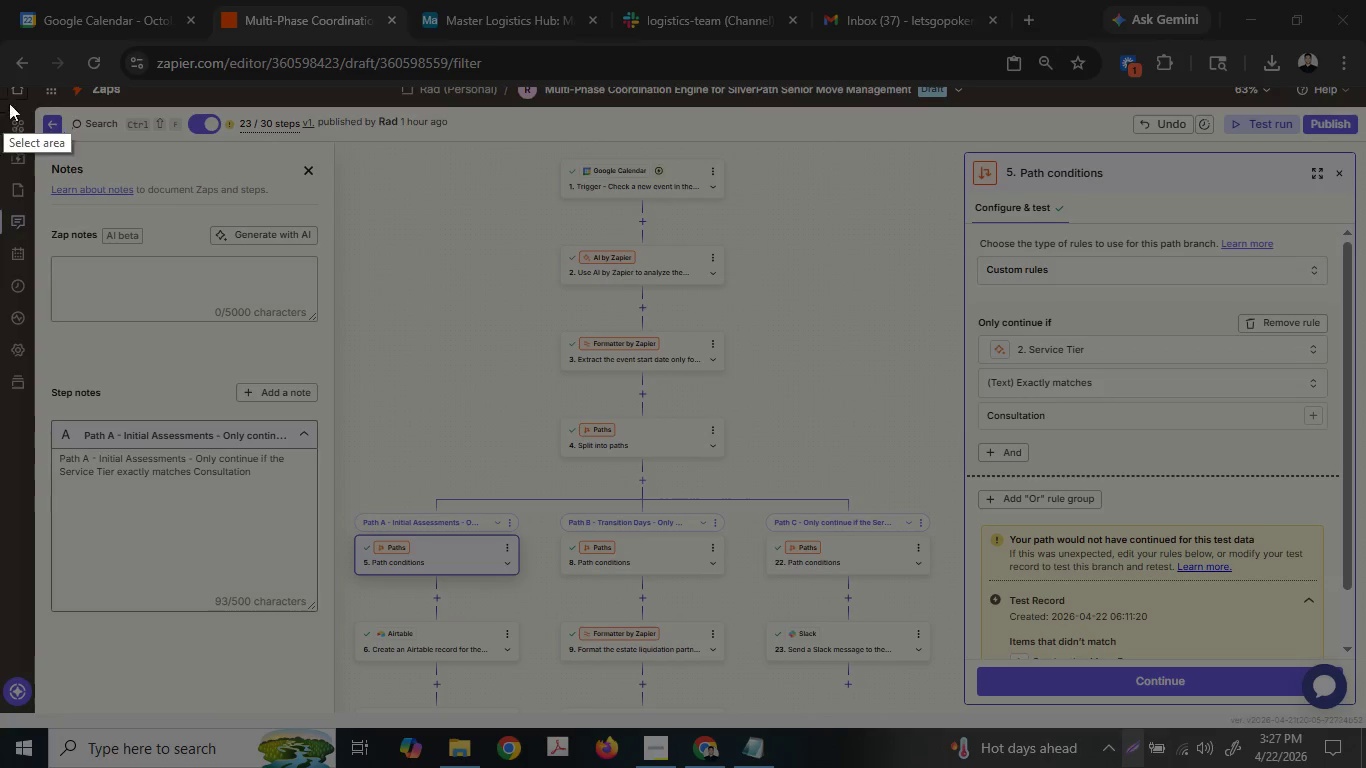 
key(Escape)
 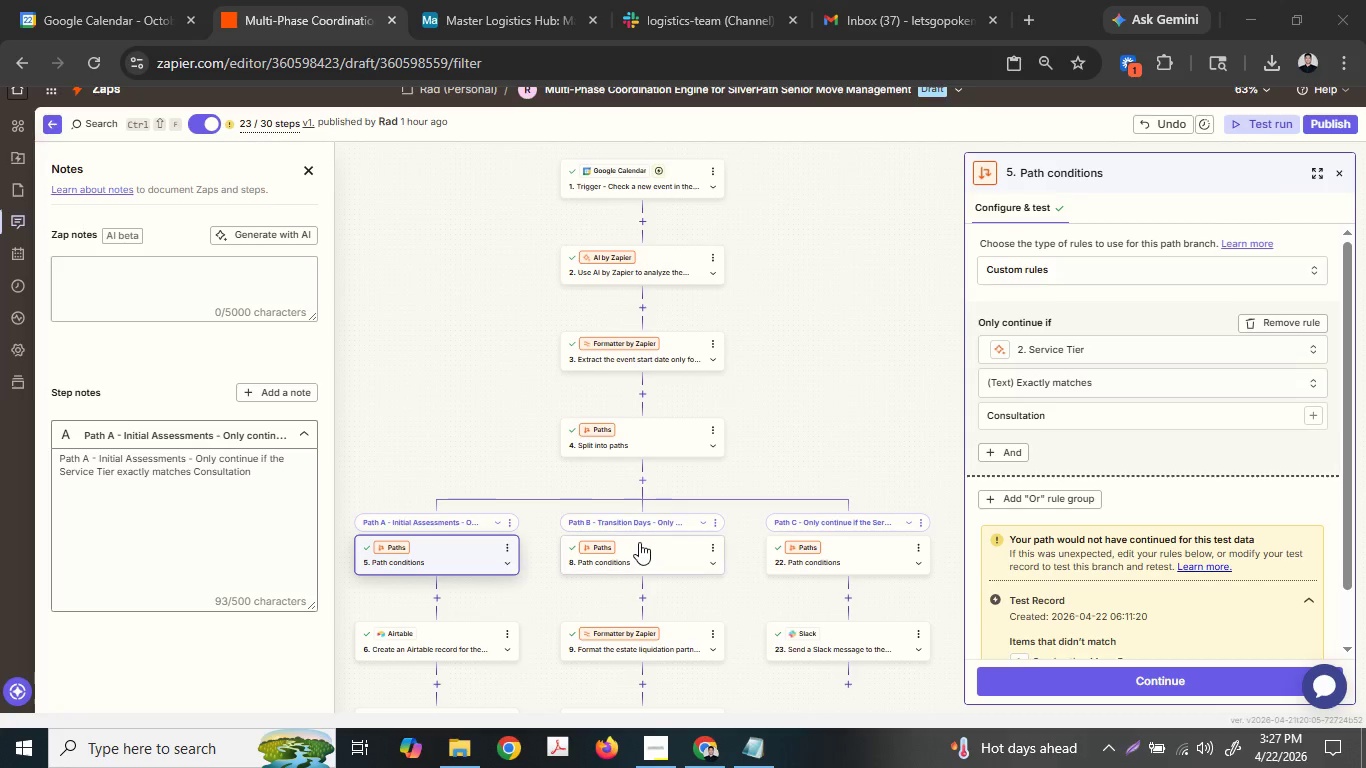 
left_click([639, 542])
 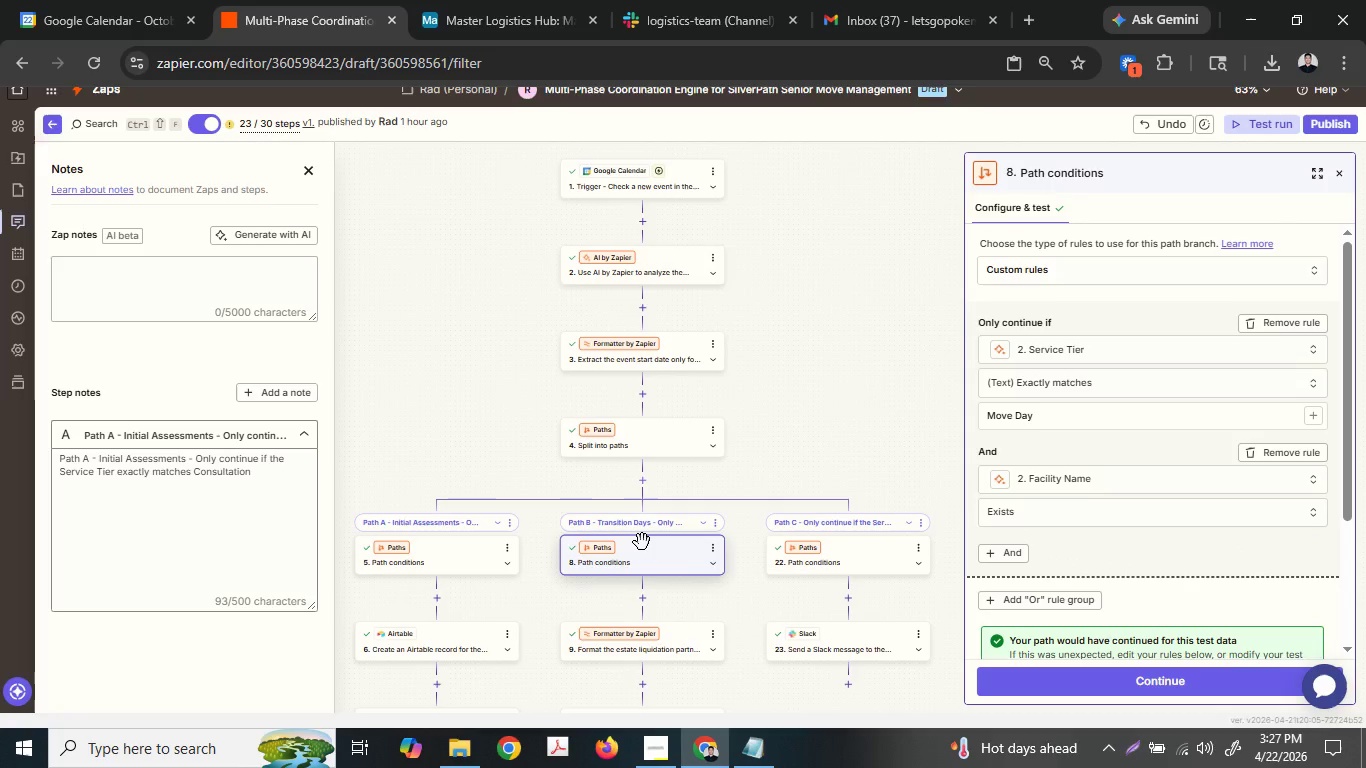 
left_click([461, 551])
 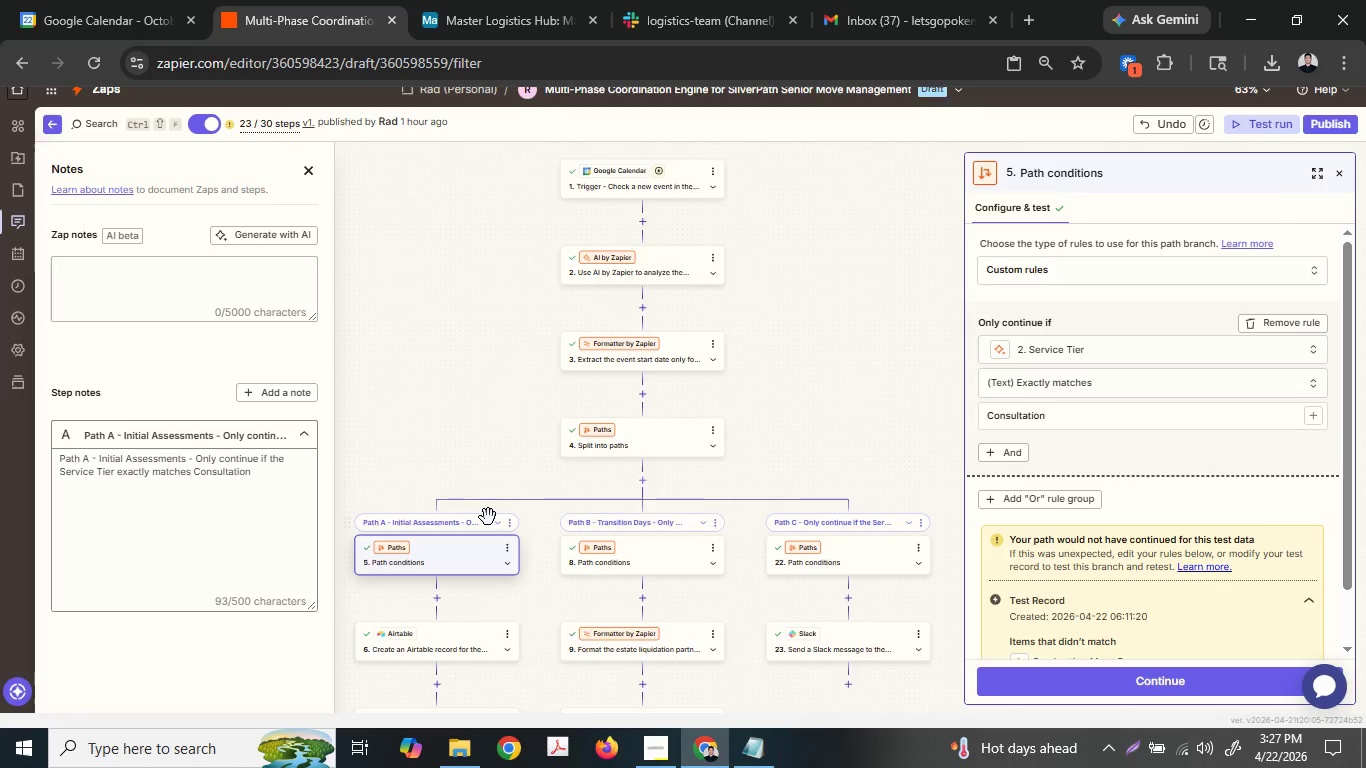 
left_click([239, 461])
 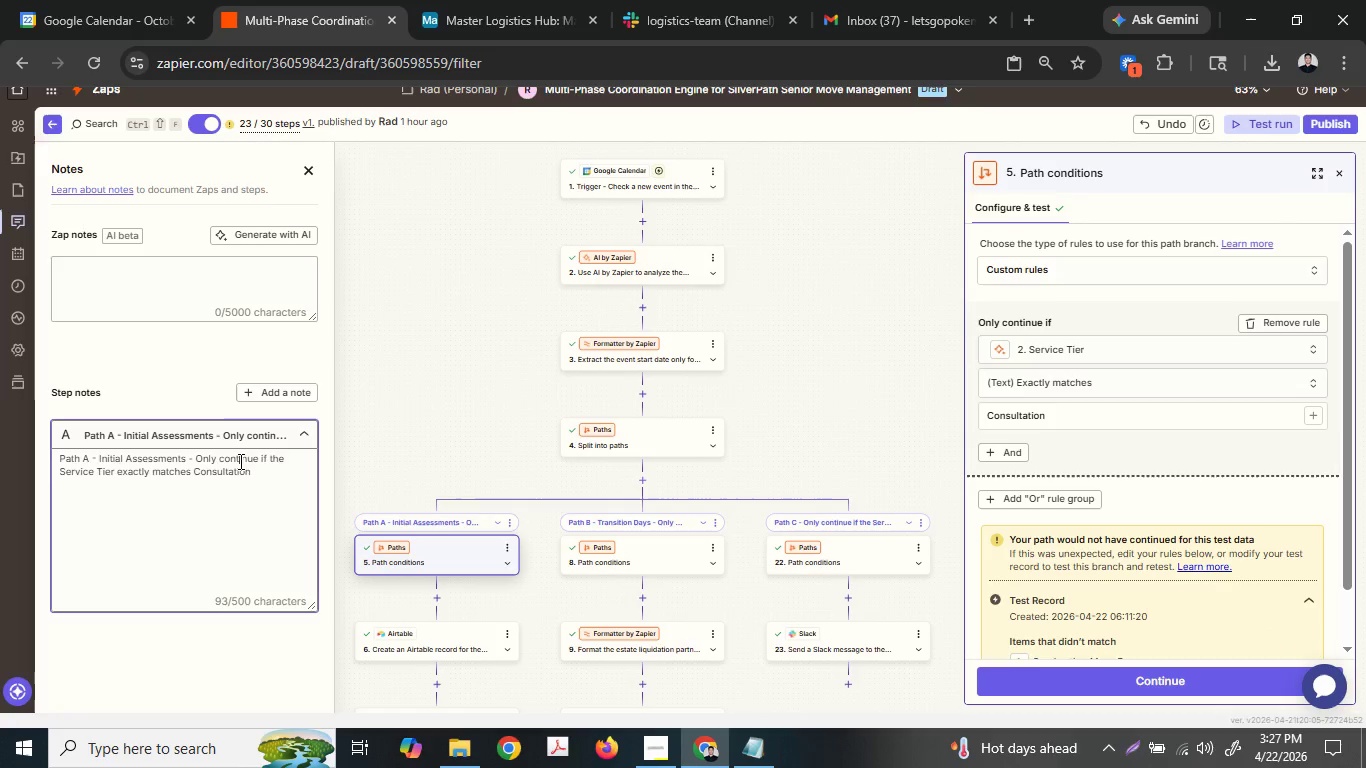 
key(Control+A)
 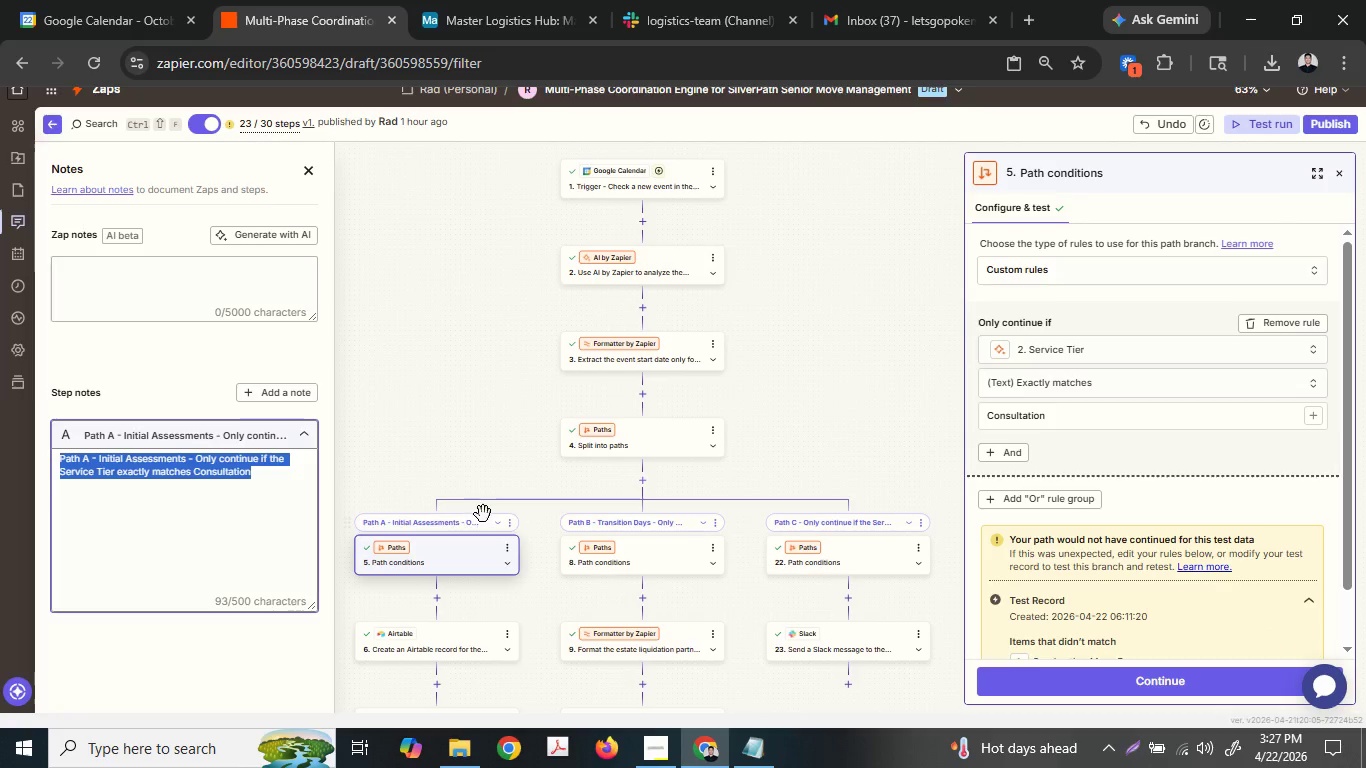 
key(Control+C)
 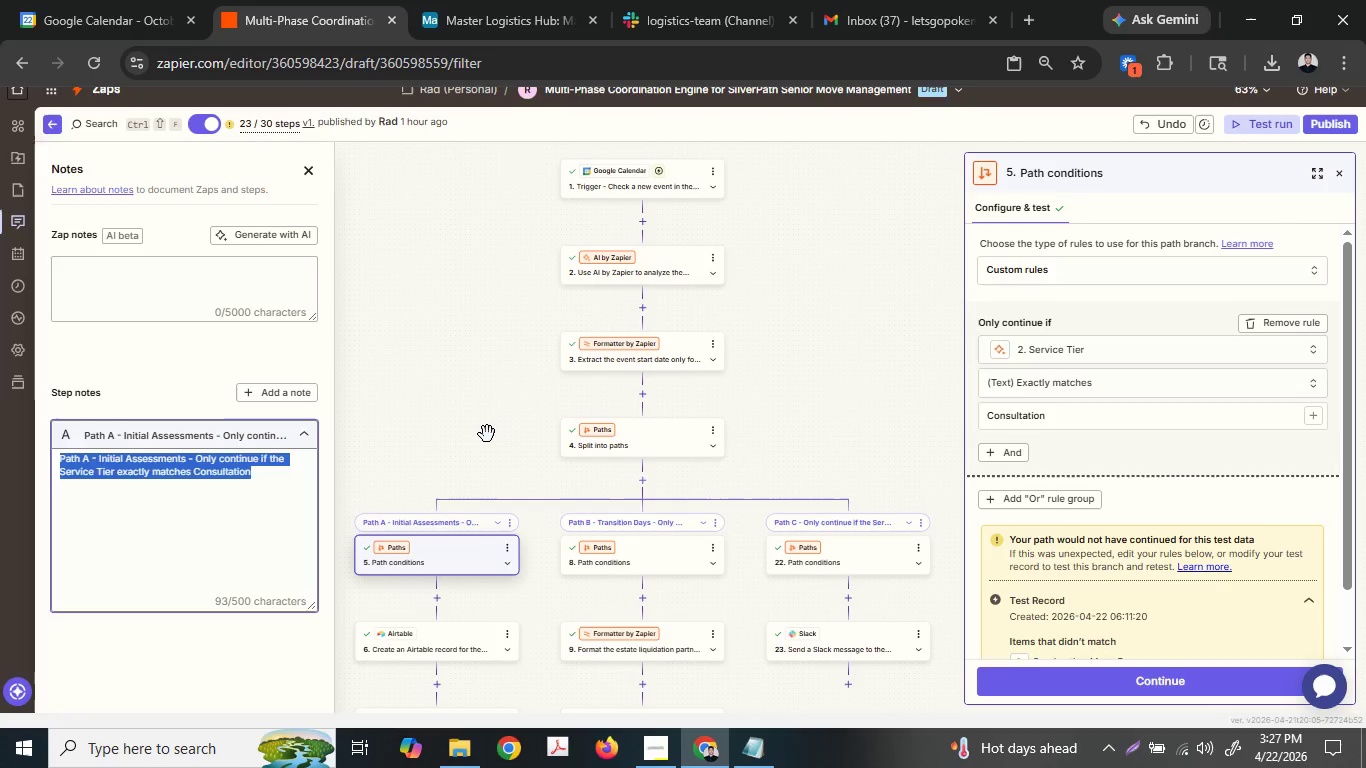 
left_click([487, 434])
 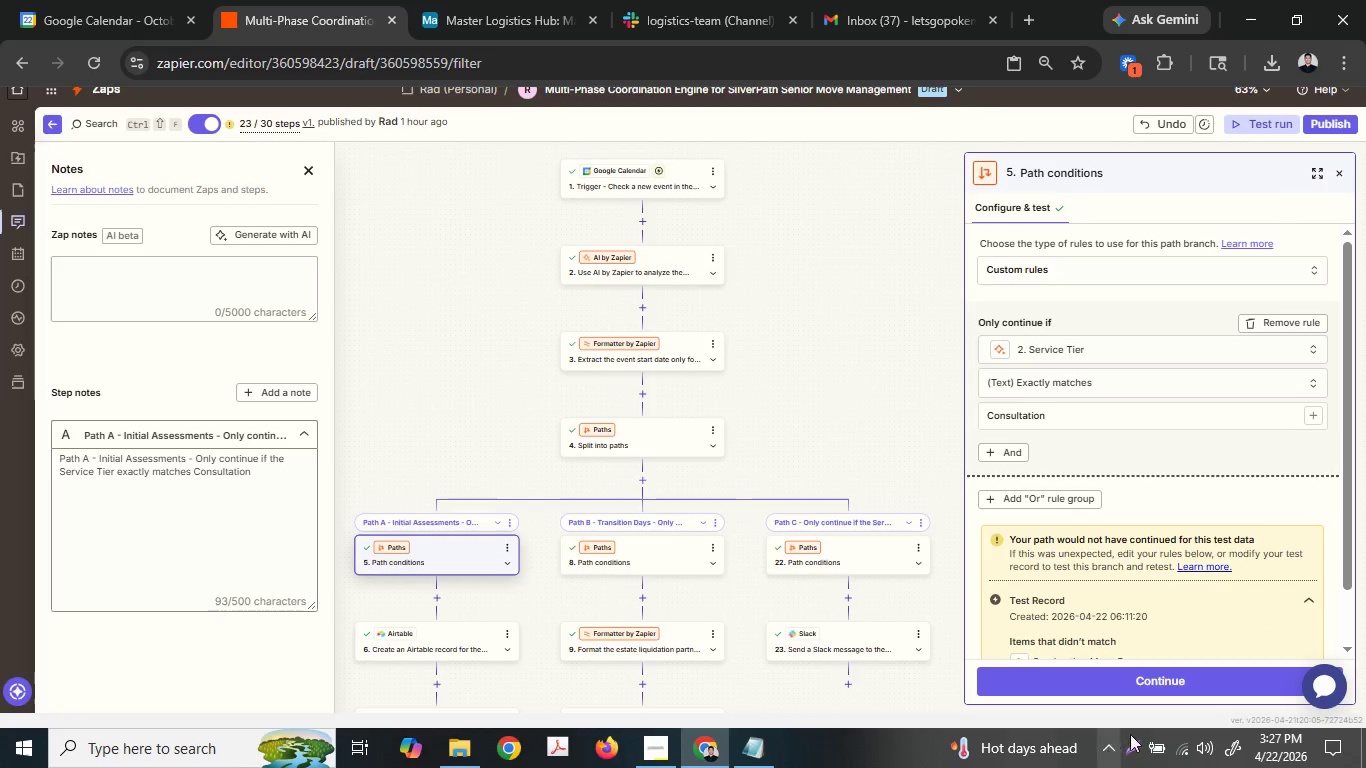 
left_click([1141, 735])
 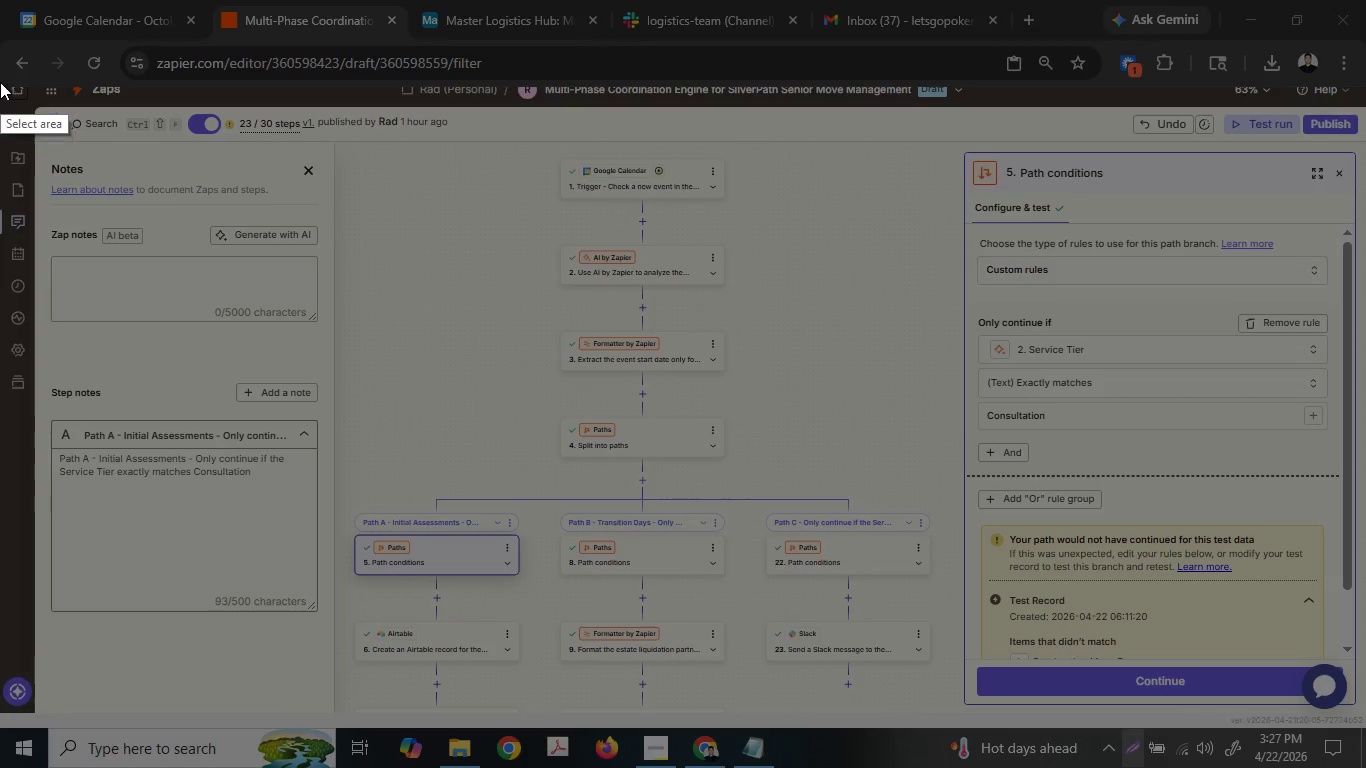 
left_click_drag(start_coordinate=[0, 82], to_coordinate=[793, 256])
 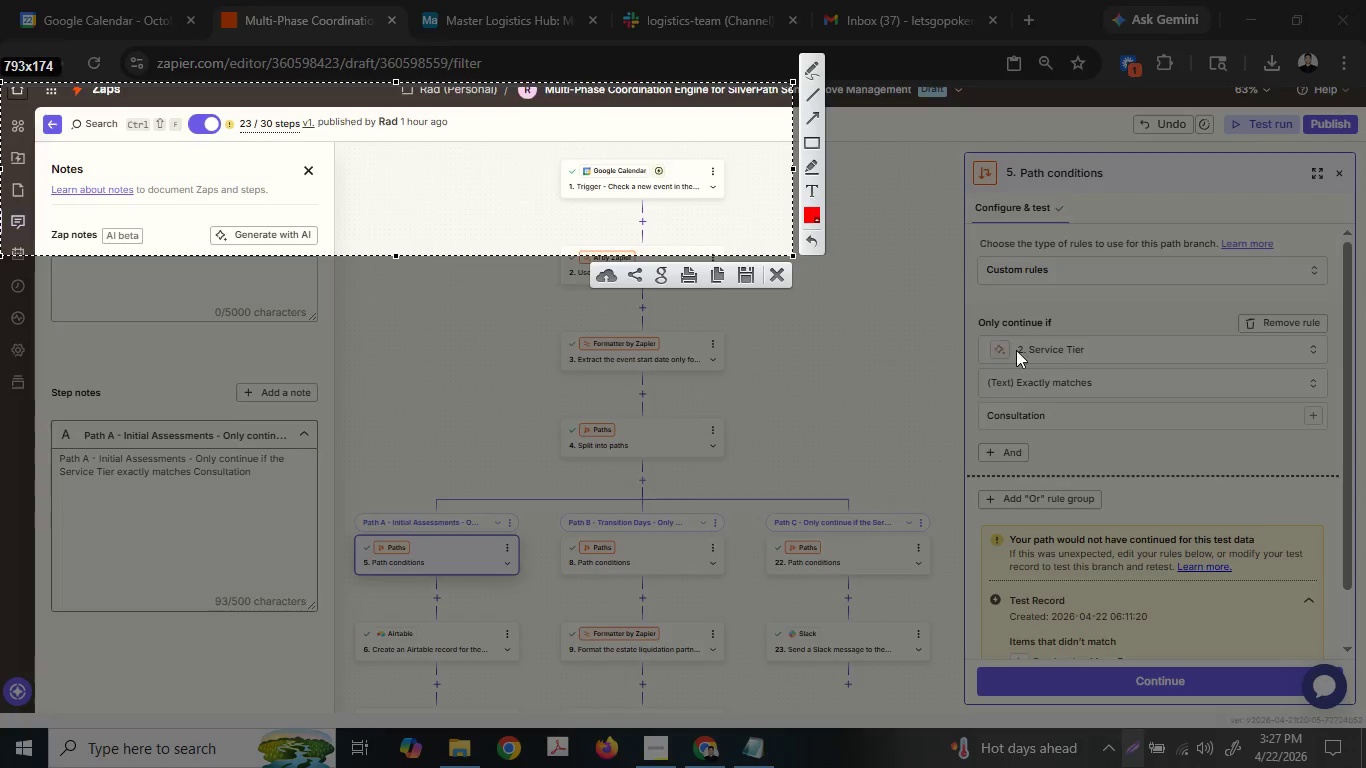 
key(Escape)
 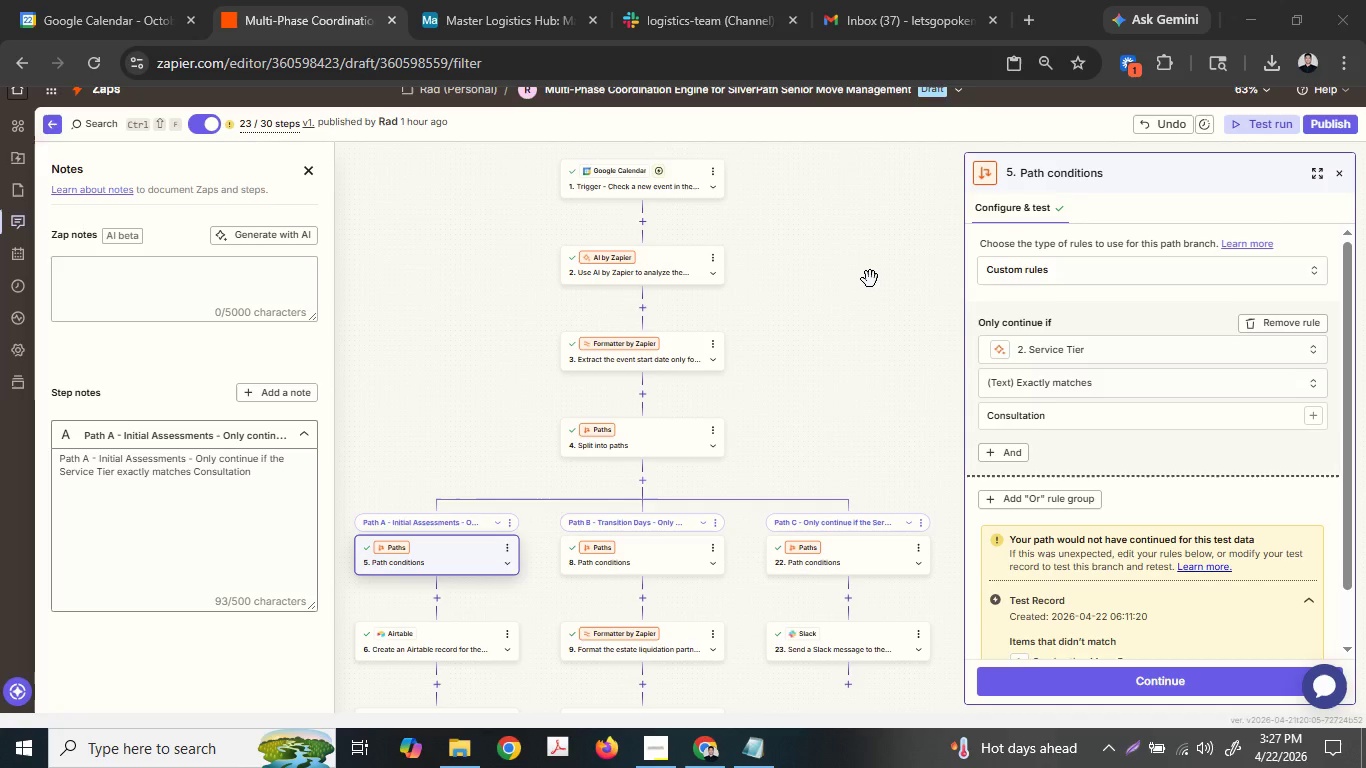 
scroll: coordinate [870, 279], scroll_direction: none, amount: 0.0
 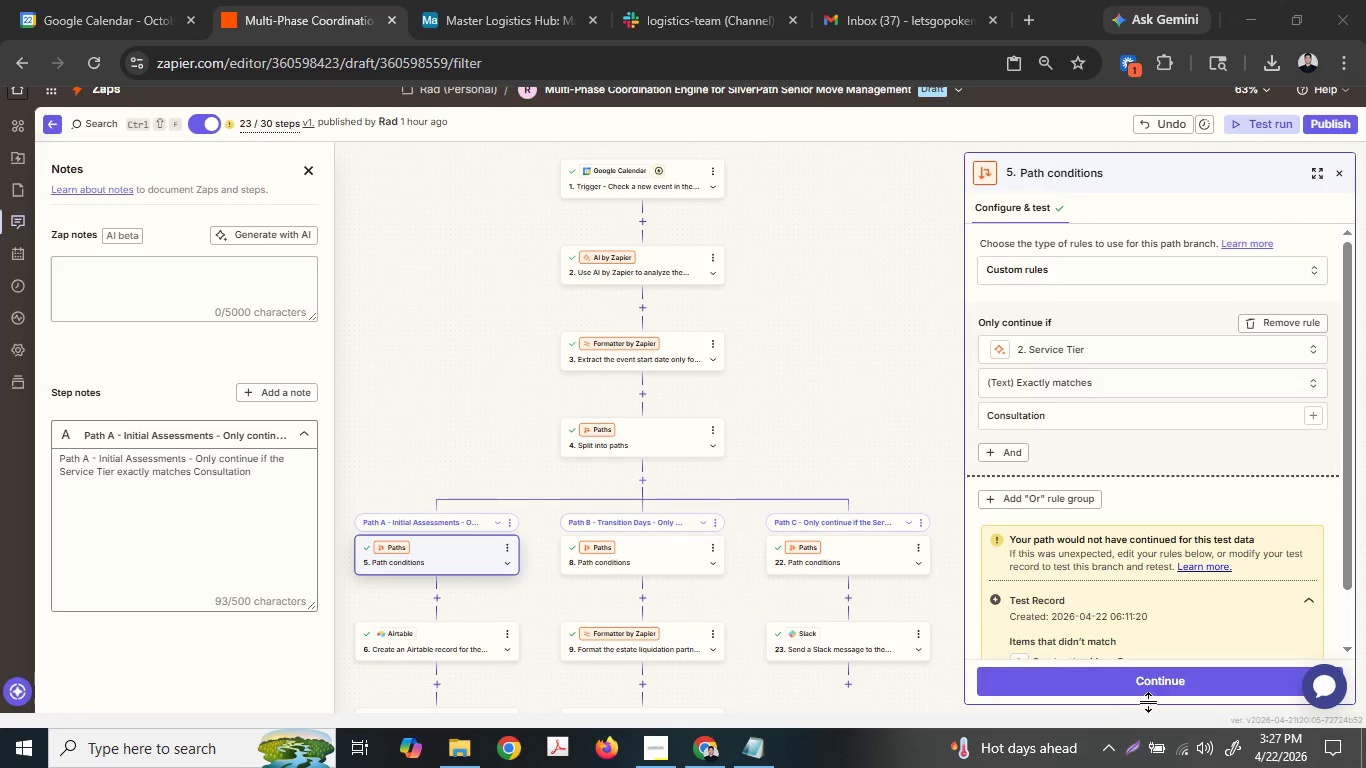 
hold_key(key=ControlLeft, duration=1.45)
scroll: coordinate [798, 555], scroll_direction: down, amount: 1.0
 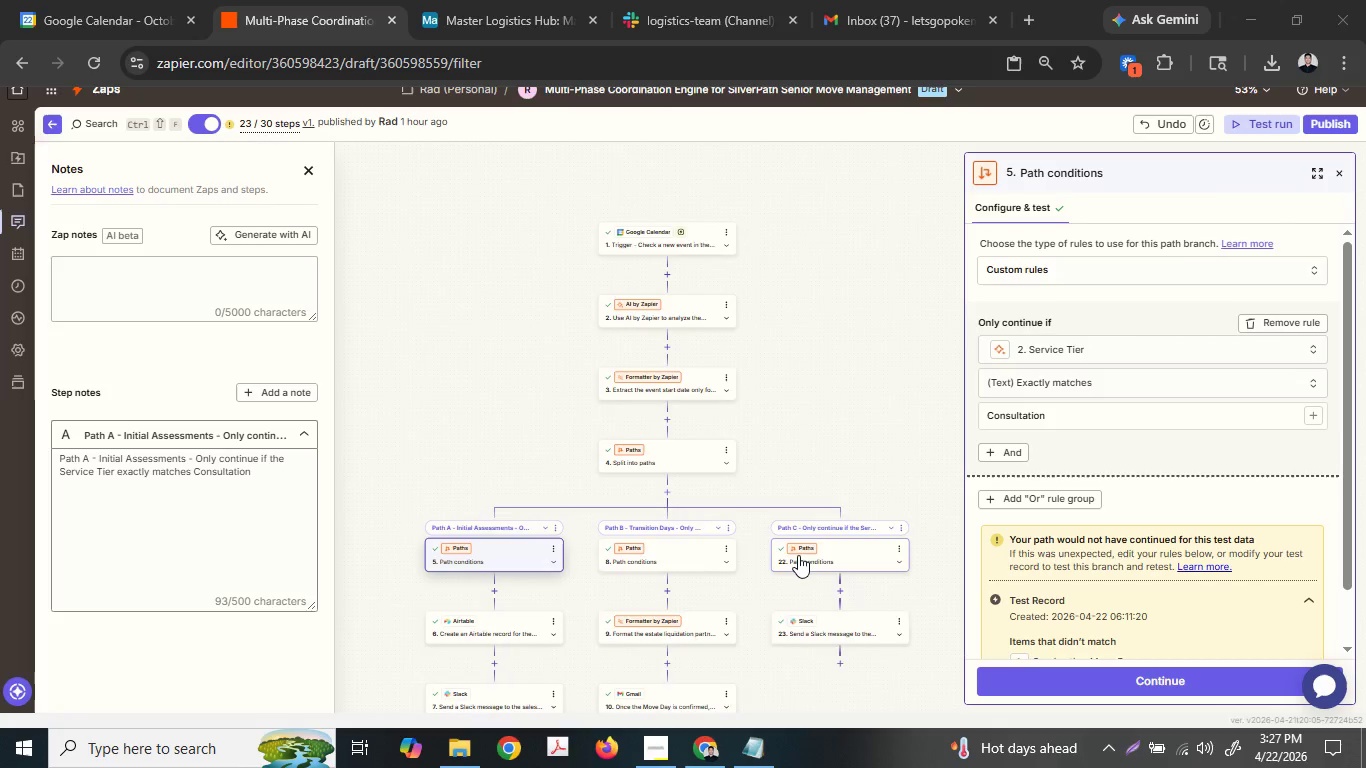 
scroll: coordinate [798, 555], scroll_direction: up, amount: 1.0
 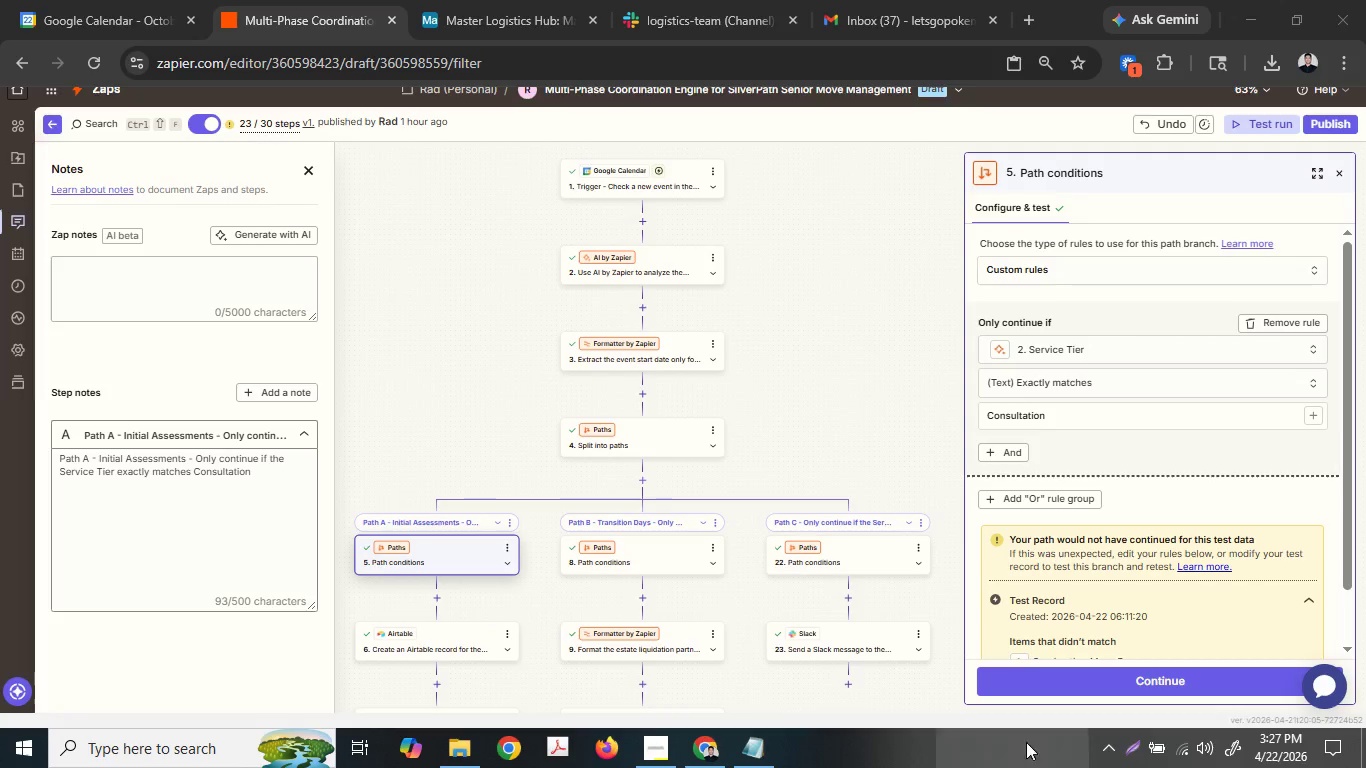 
left_click([1143, 742])
 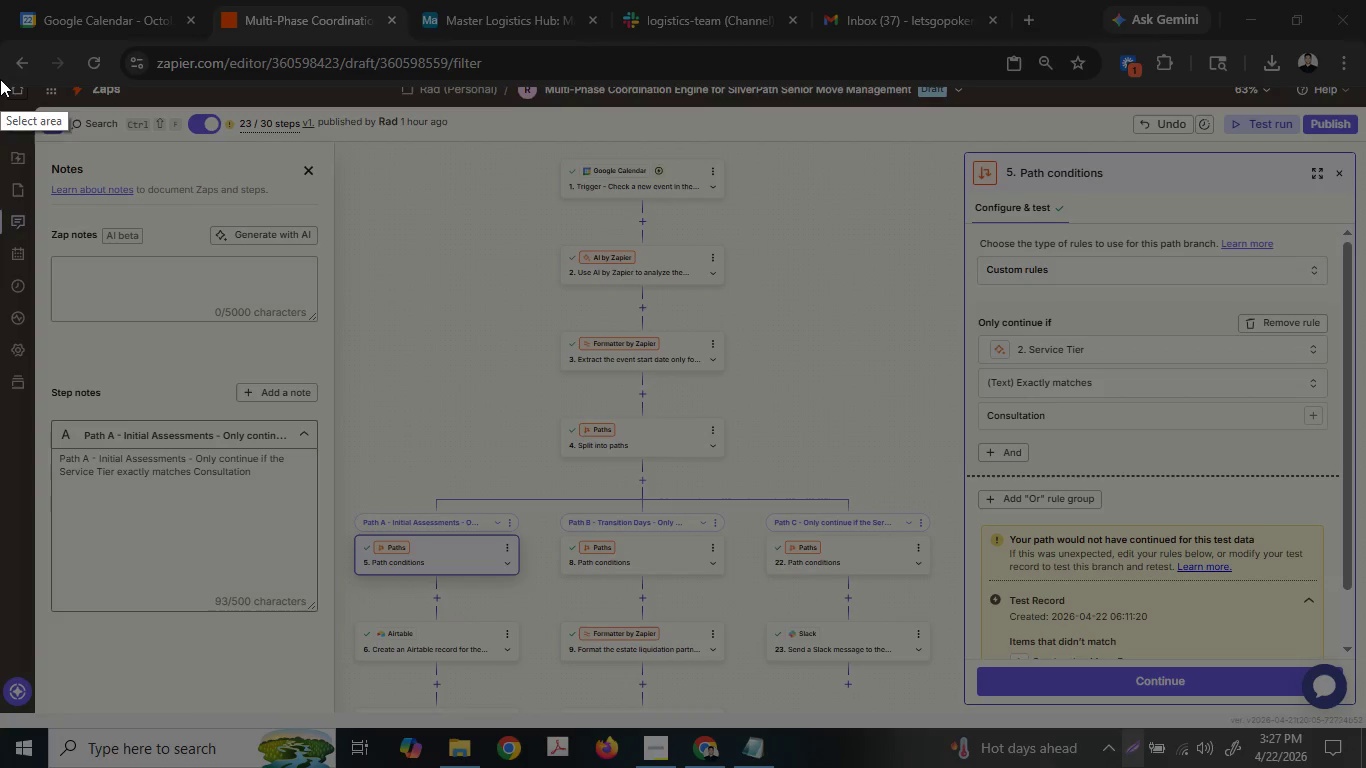 
left_click_drag(start_coordinate=[0, 81], to_coordinate=[1365, 724])
 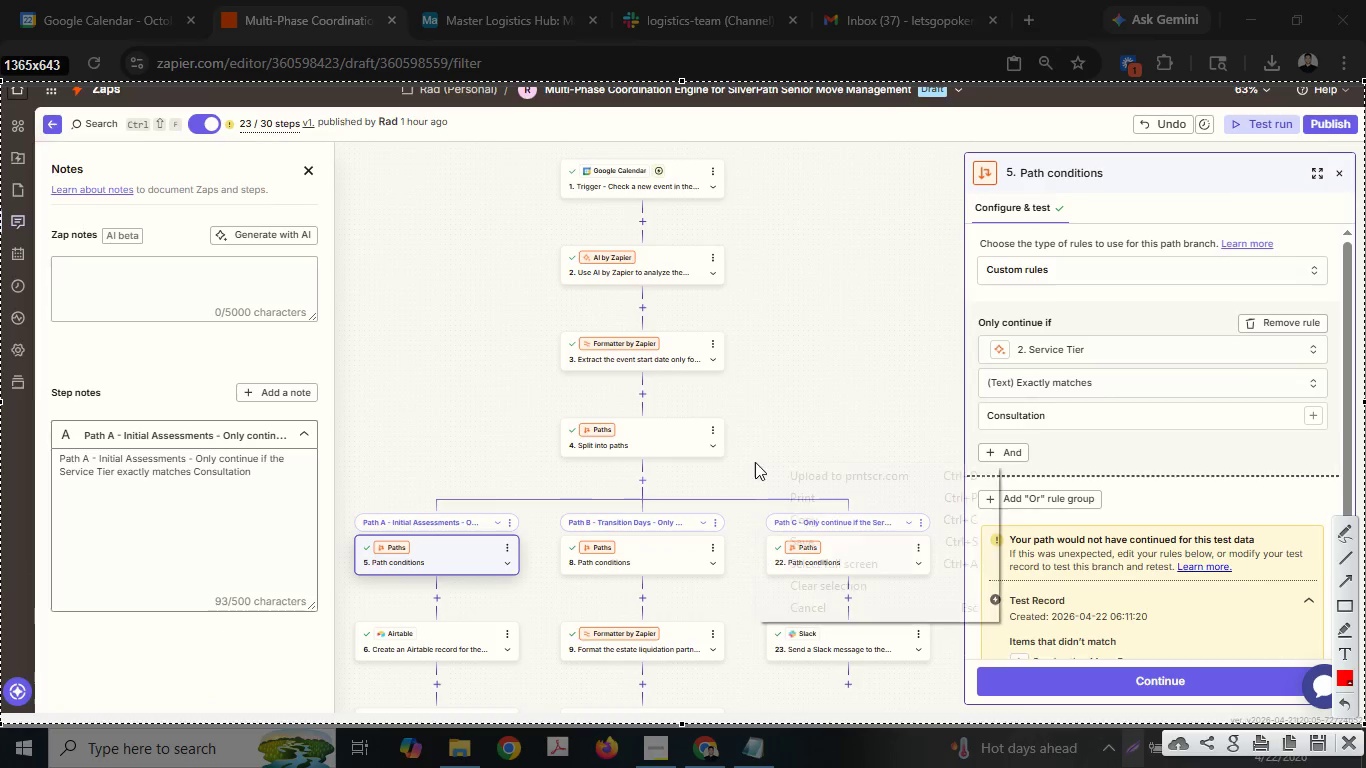 
right_click([755, 462])
 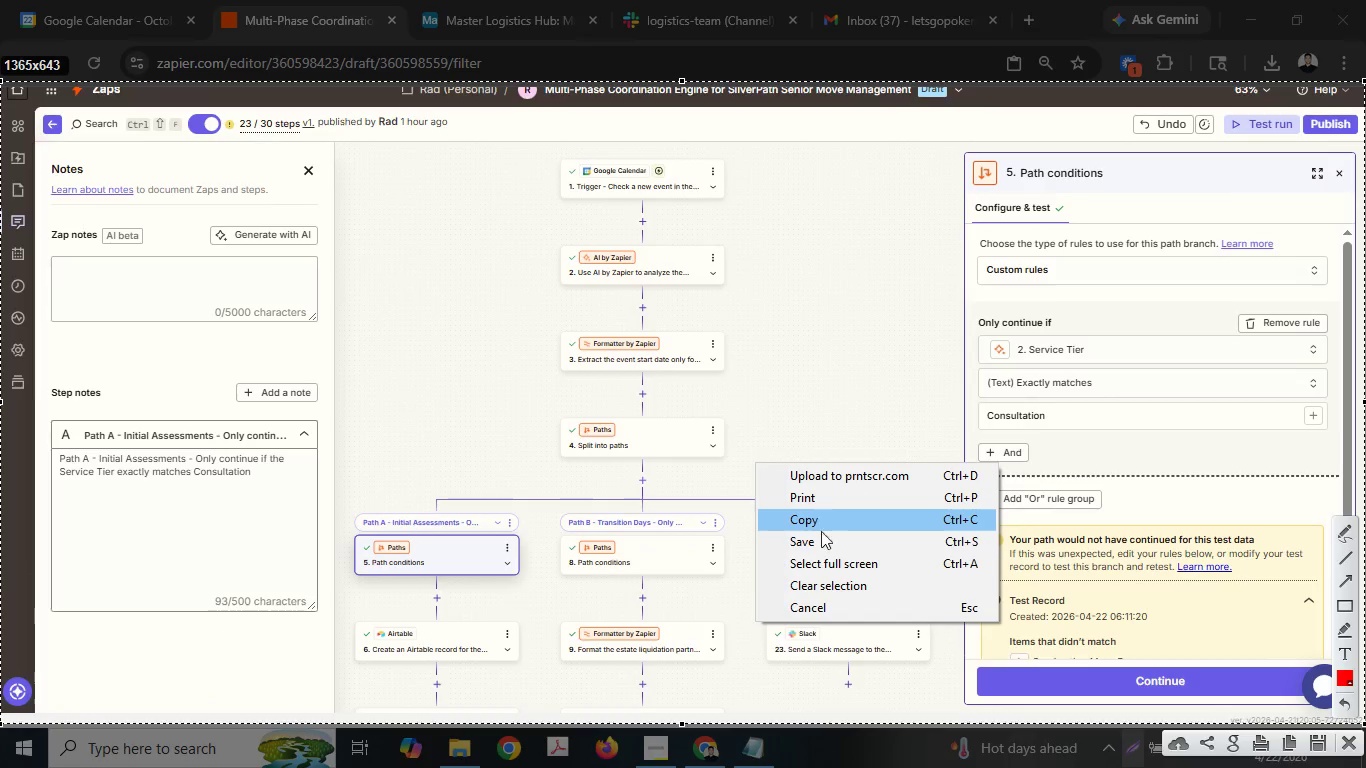 
left_click([821, 532])
 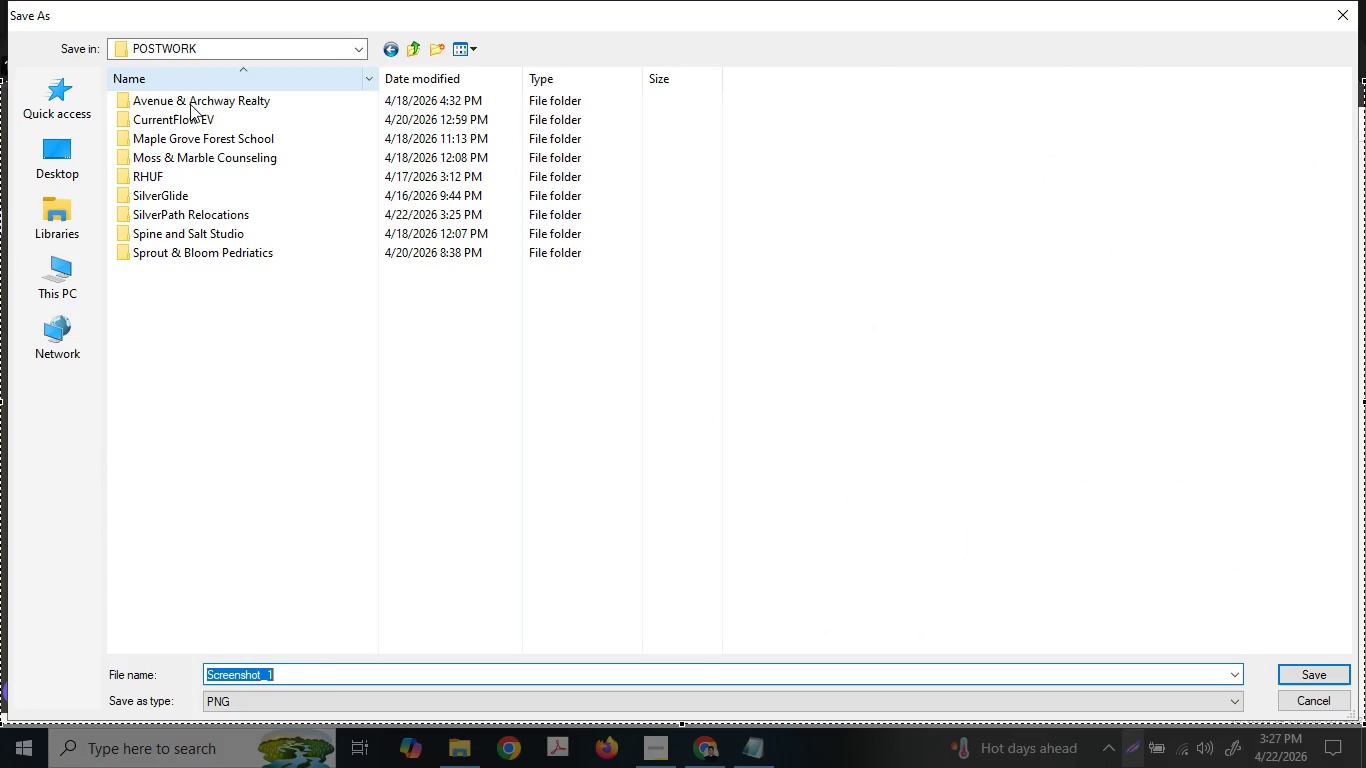 
double_click([203, 216])
 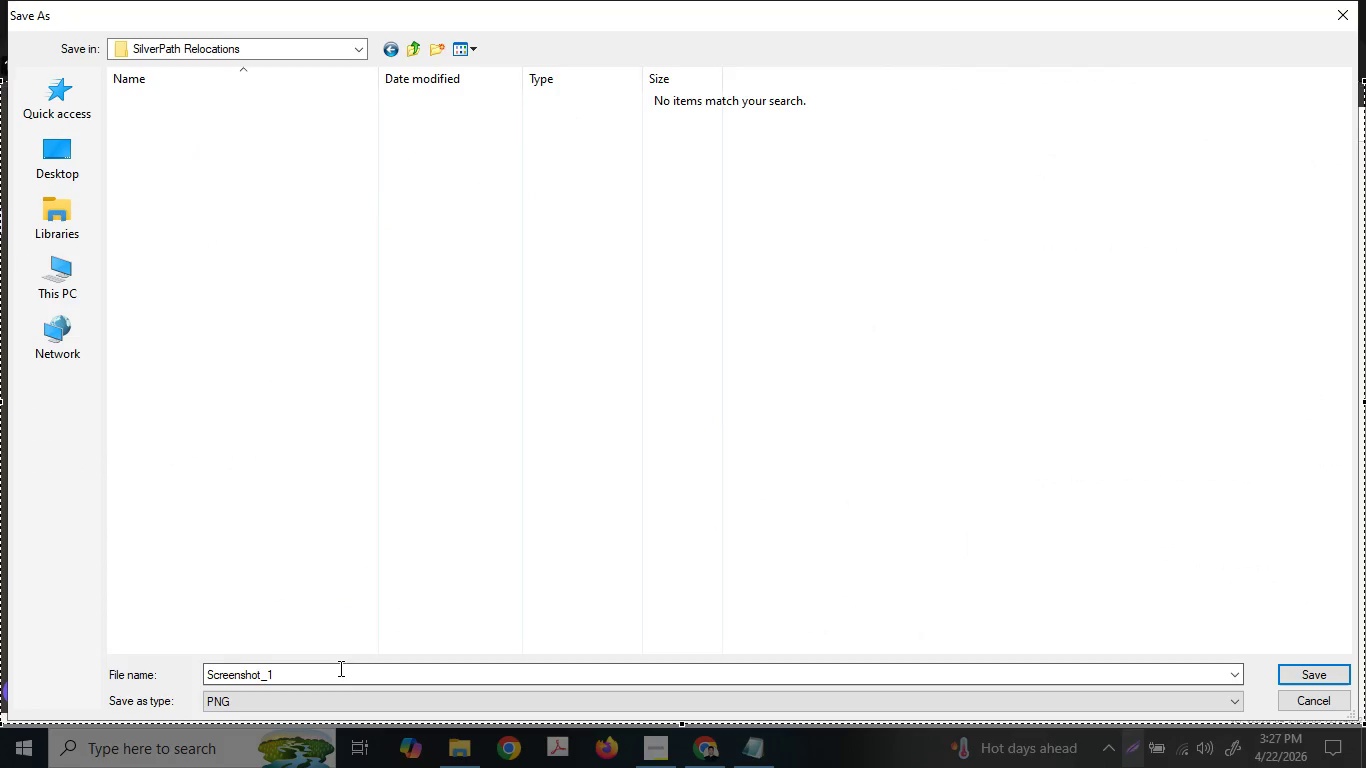 
left_click([336, 670])
 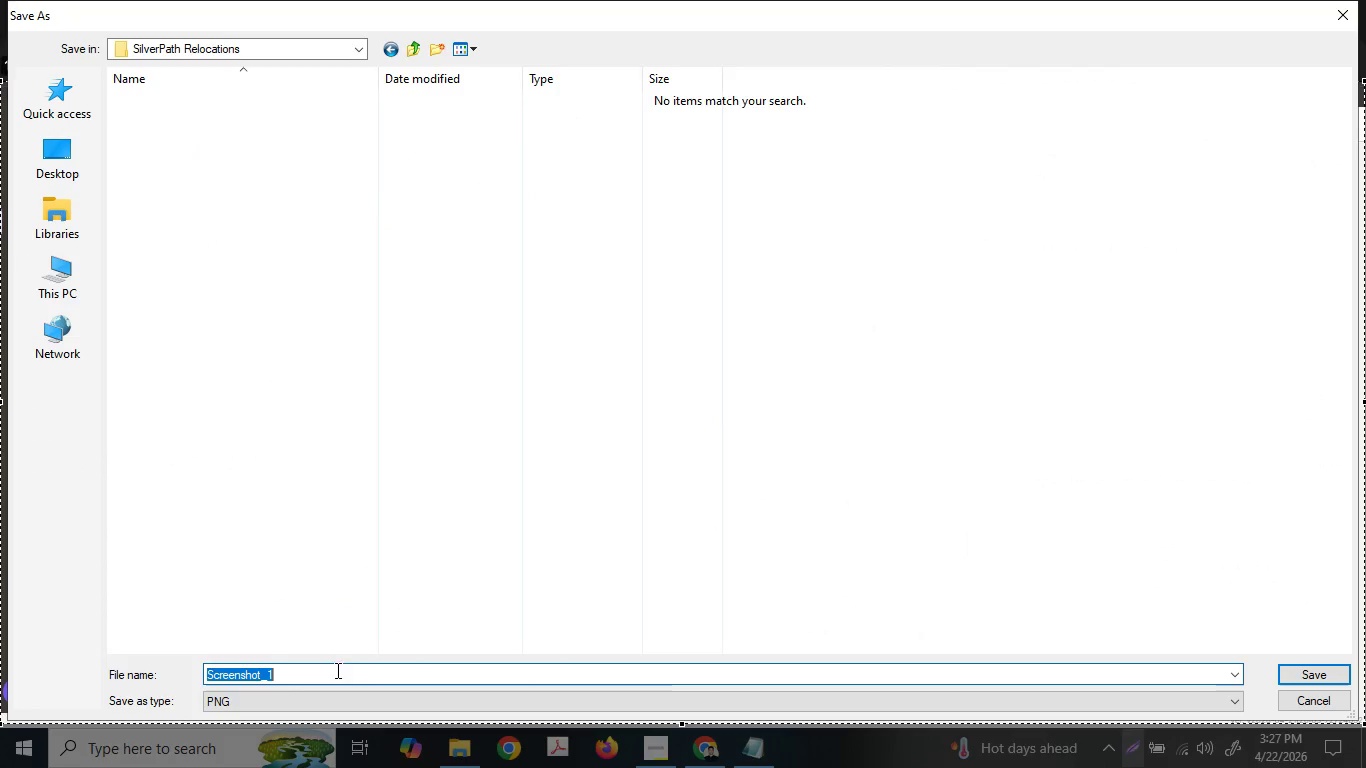 
key(Control+ControlLeft)
 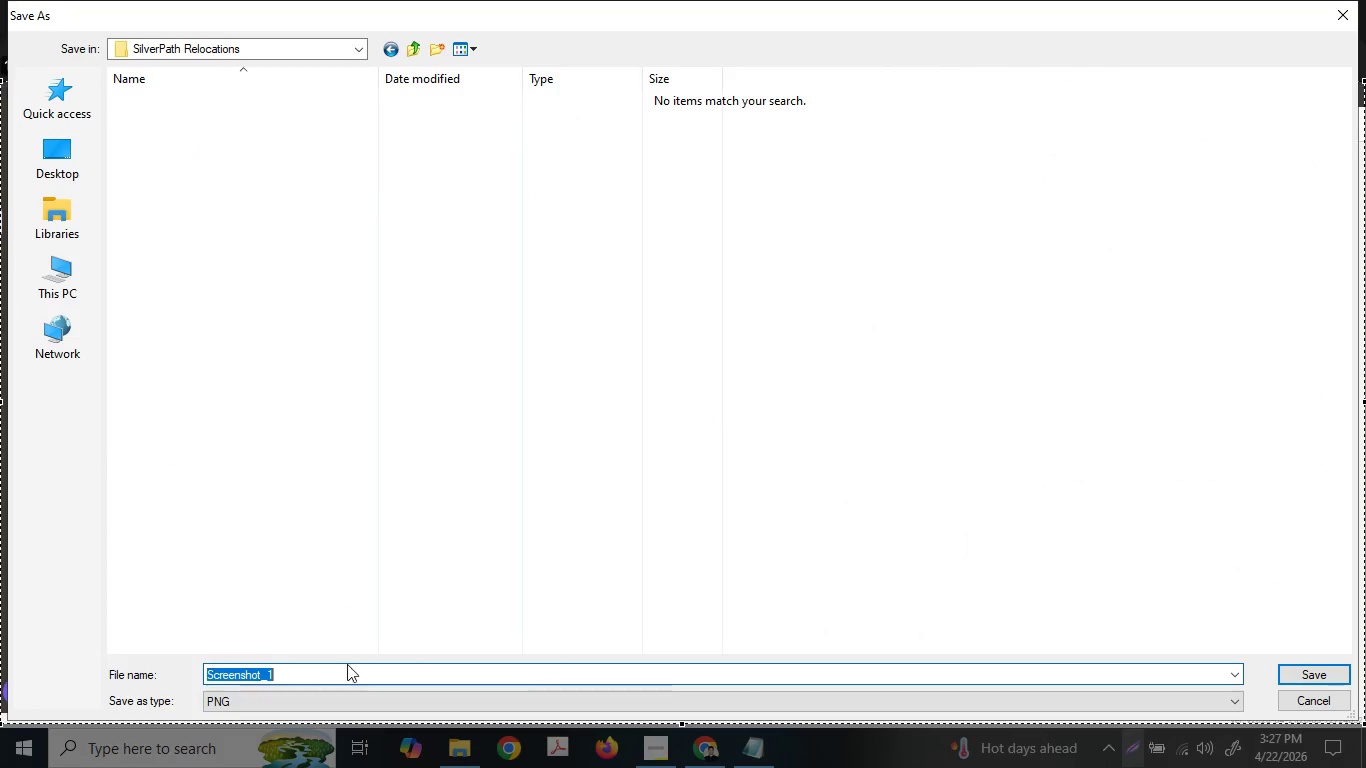 
key(Control+V)
 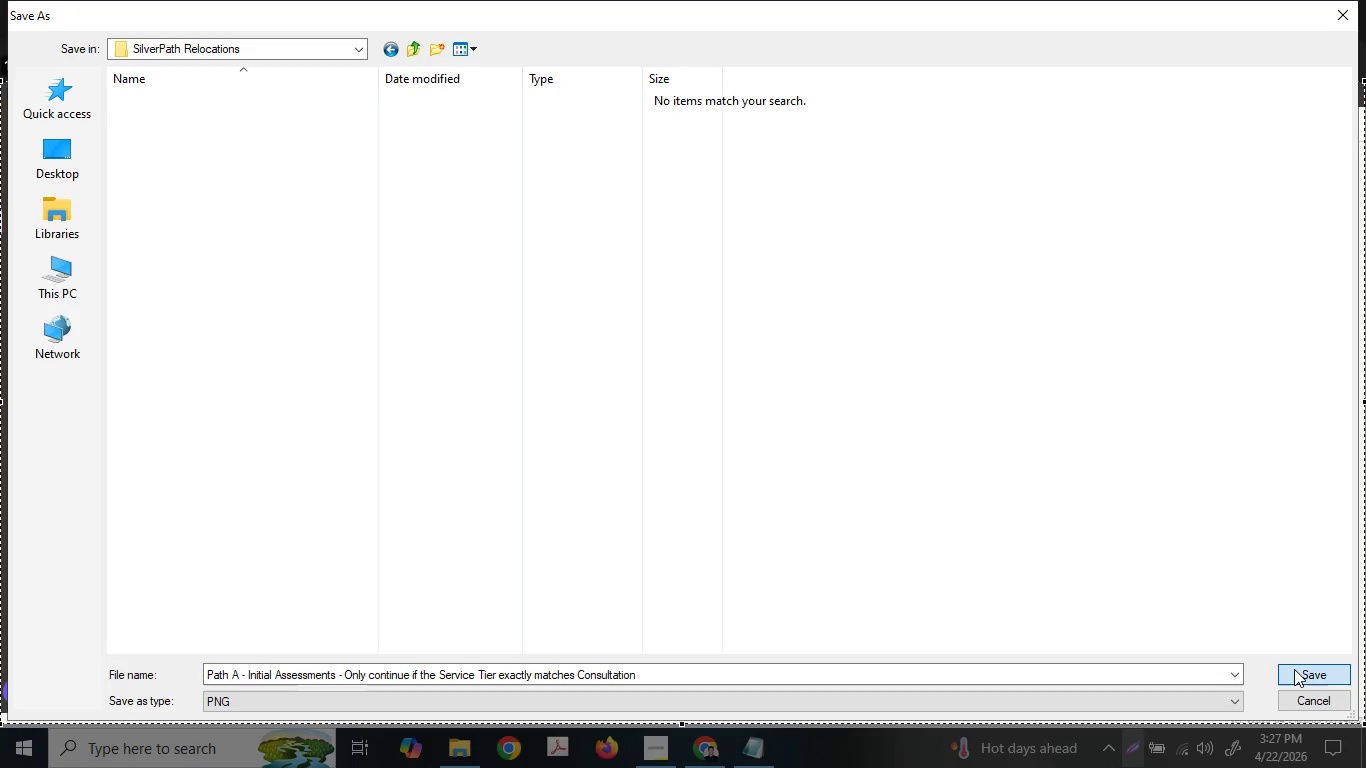 
left_click([1294, 669])
 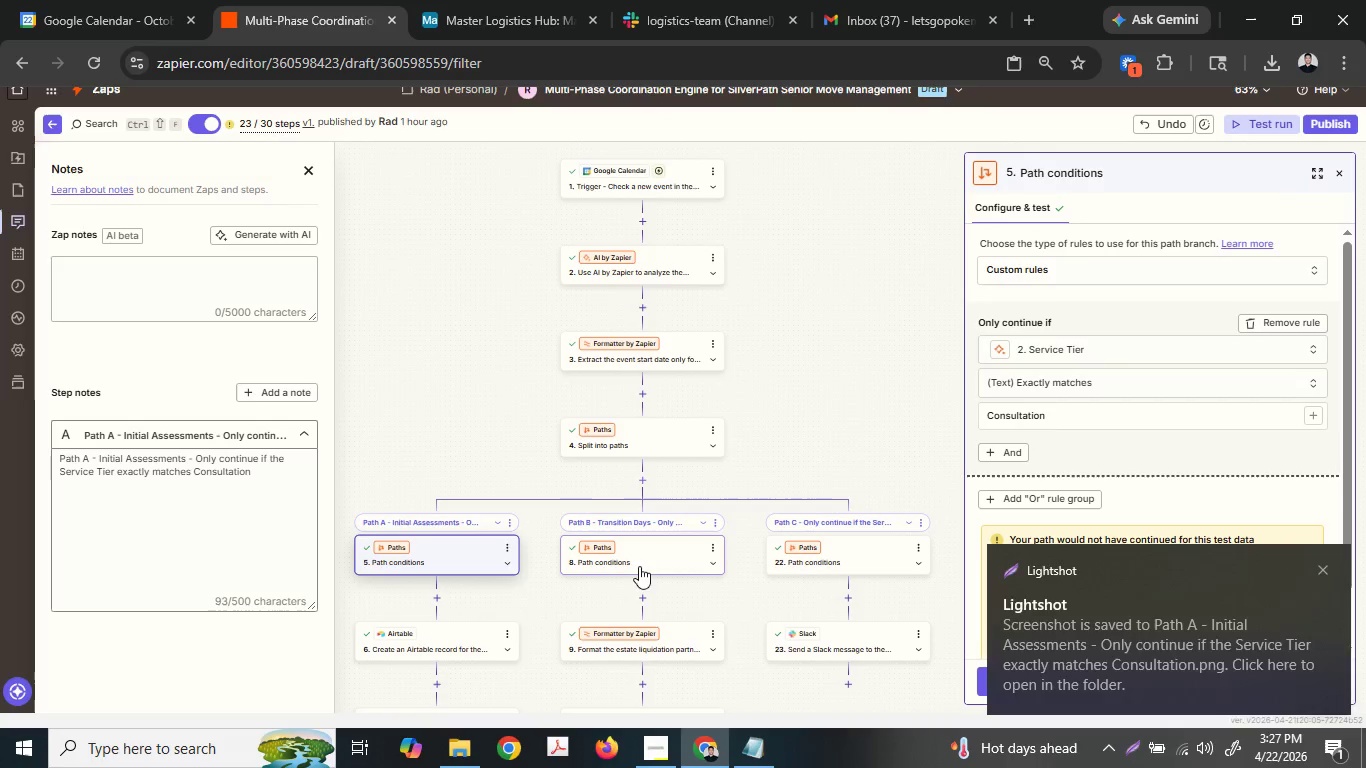 
left_click([1316, 571])
 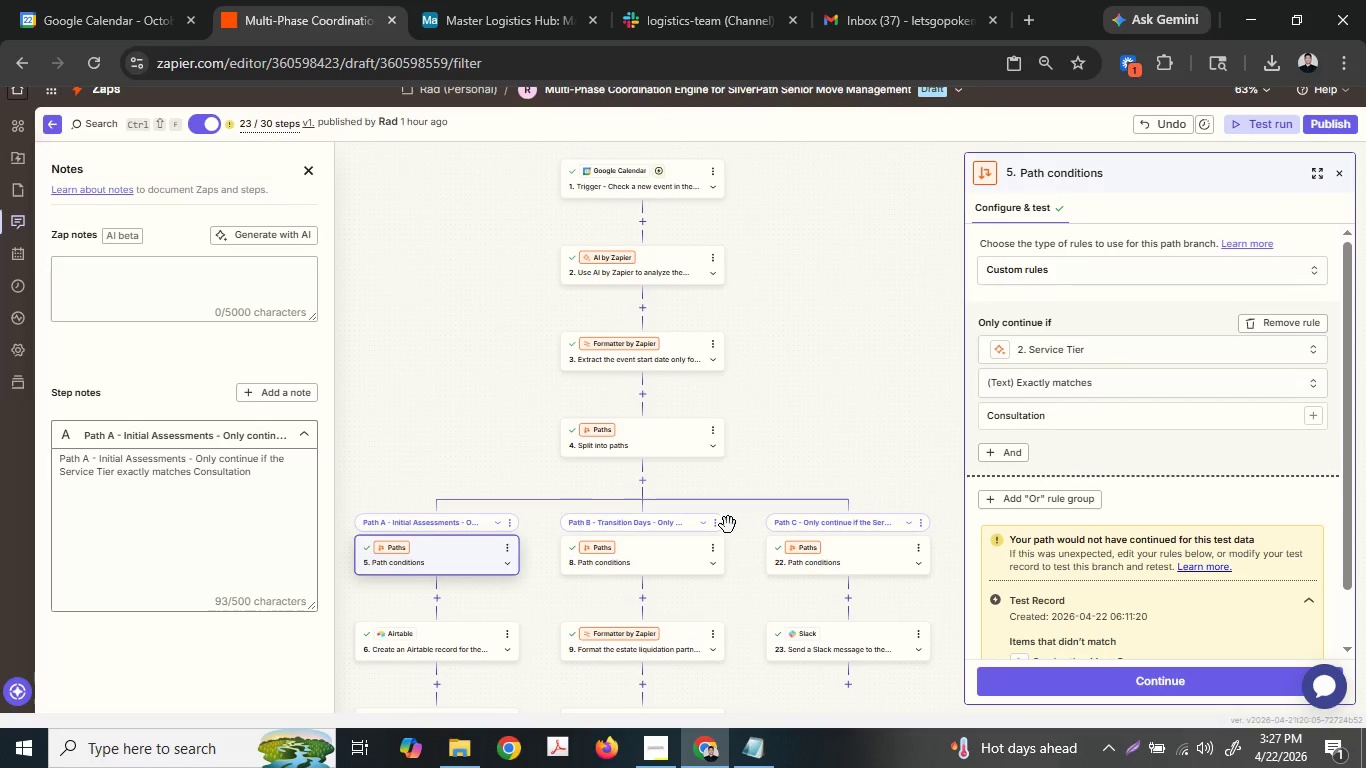 
left_click([720, 525])
 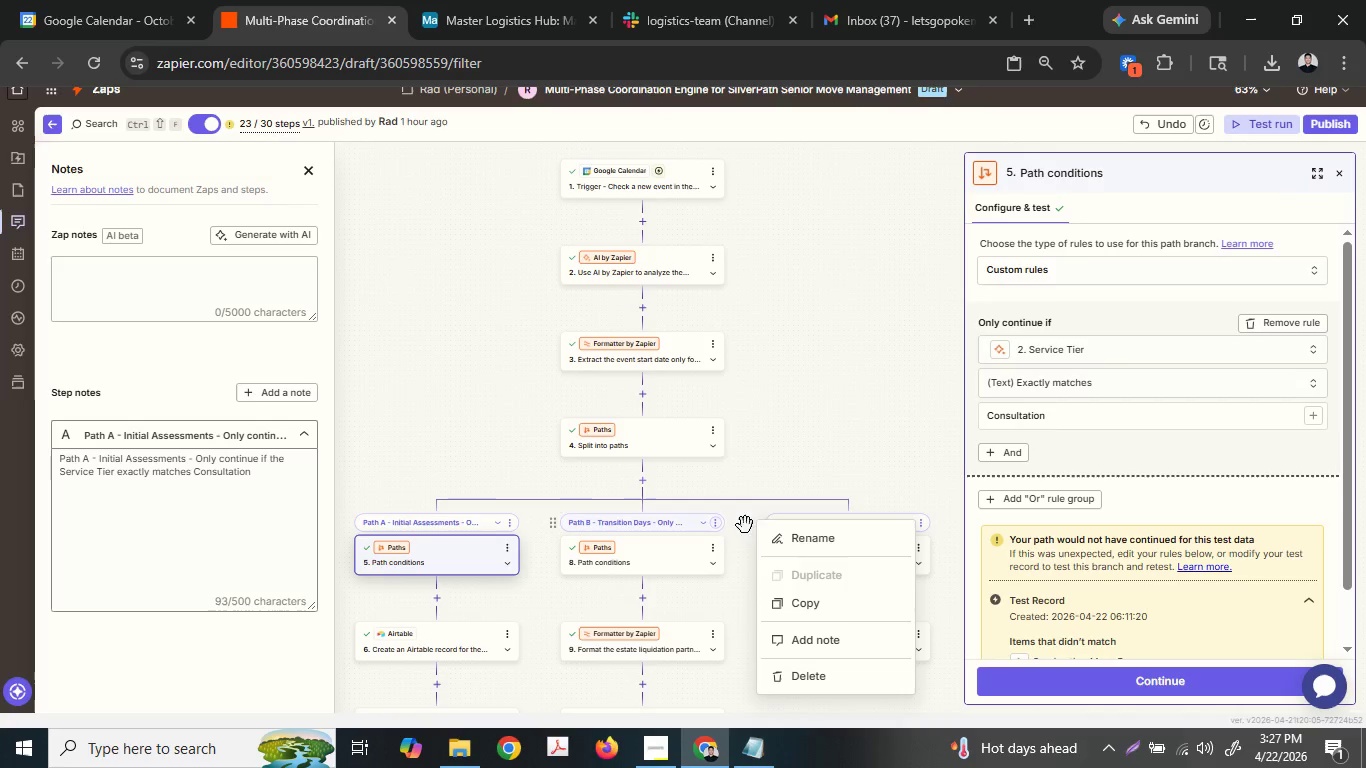 
left_click([803, 528])
 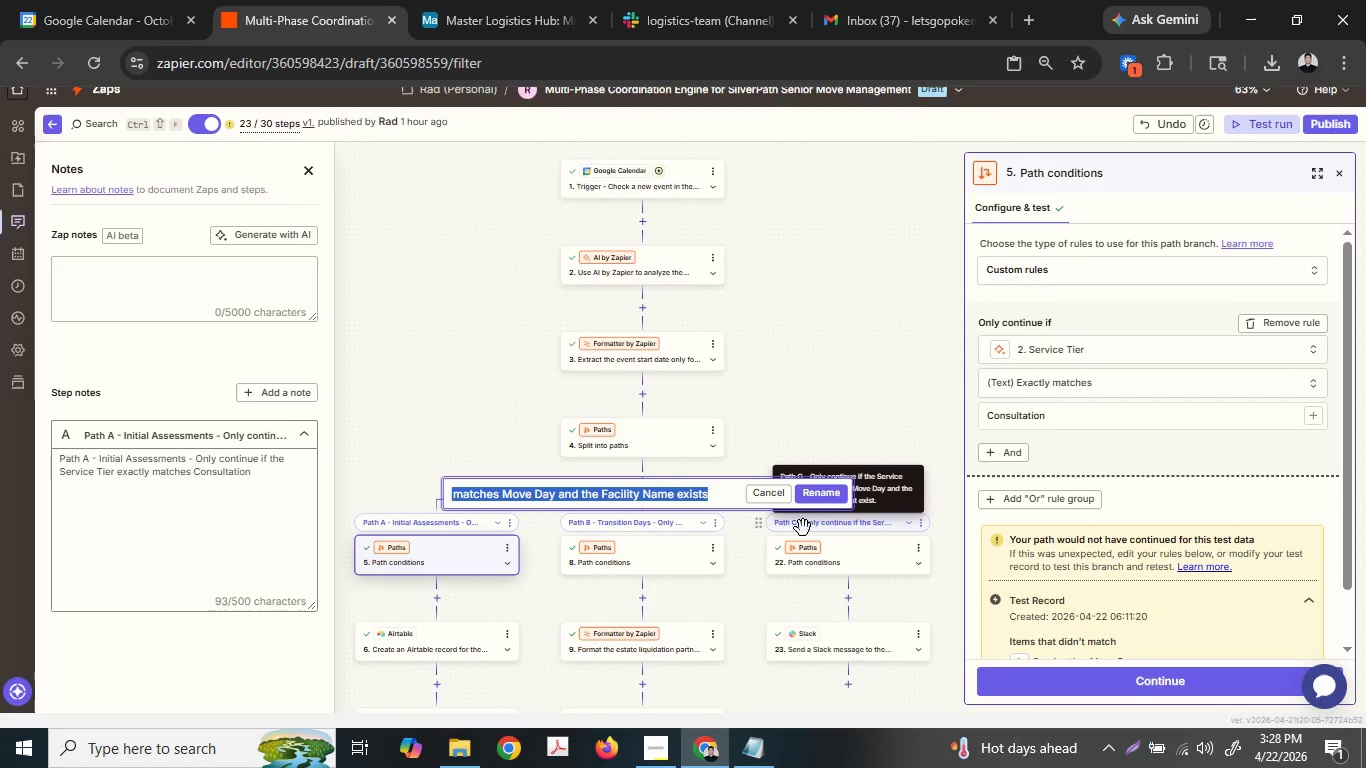 
key(Control+ControlLeft)
 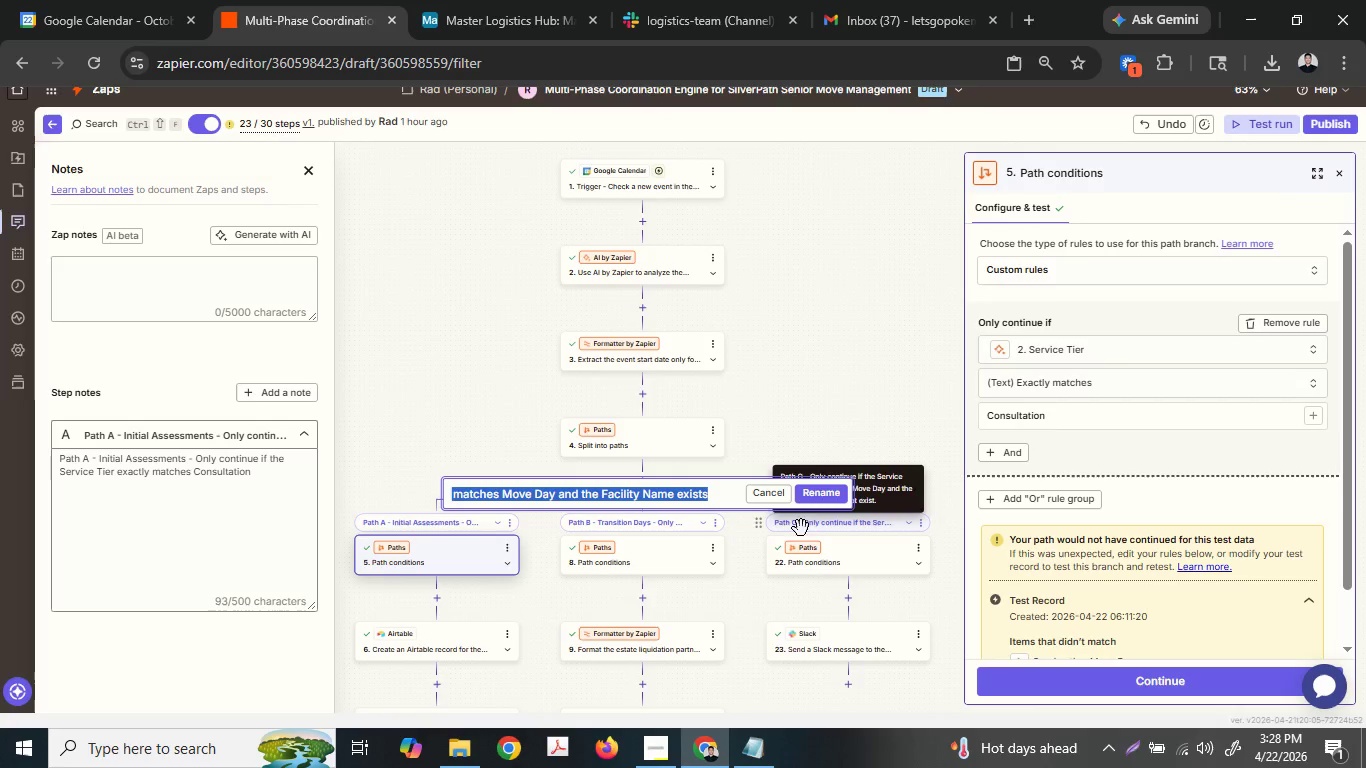 
key(Control+C)
 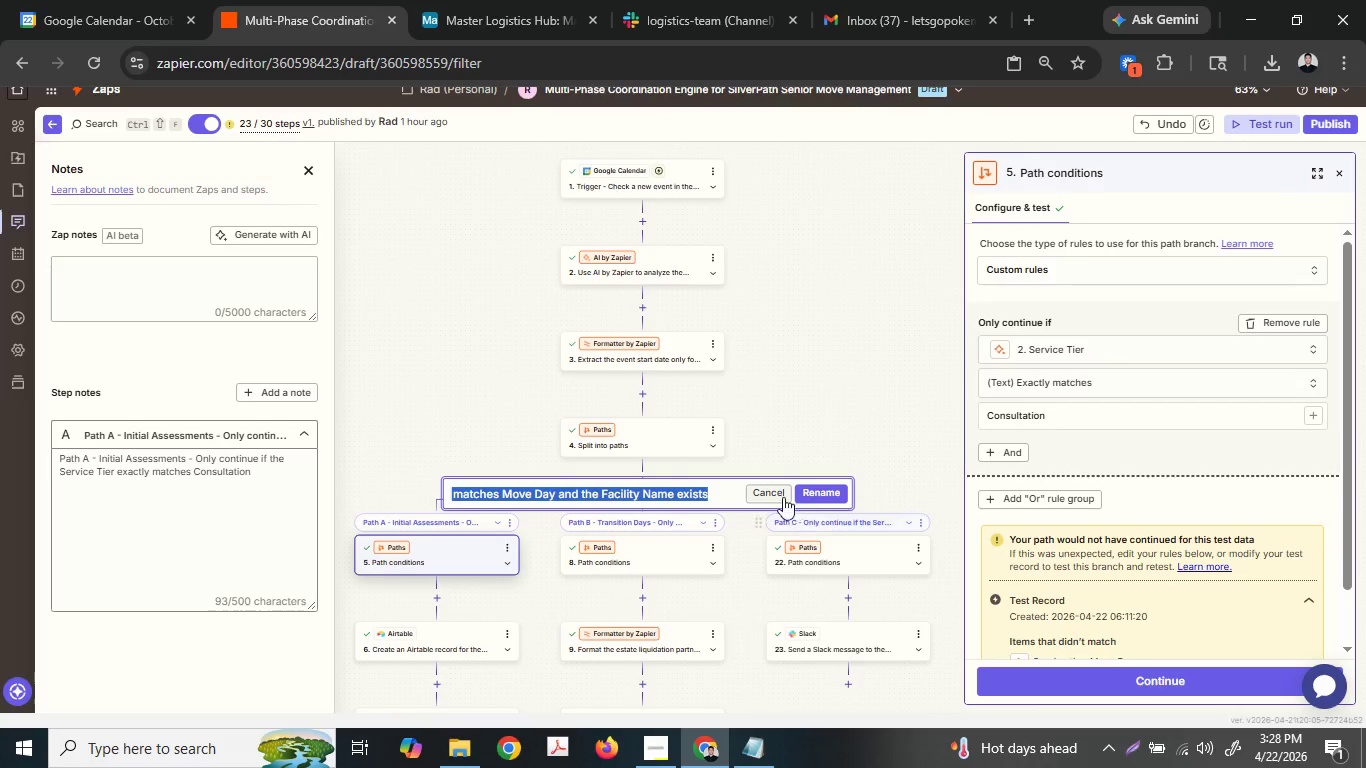 
left_click([777, 498])
 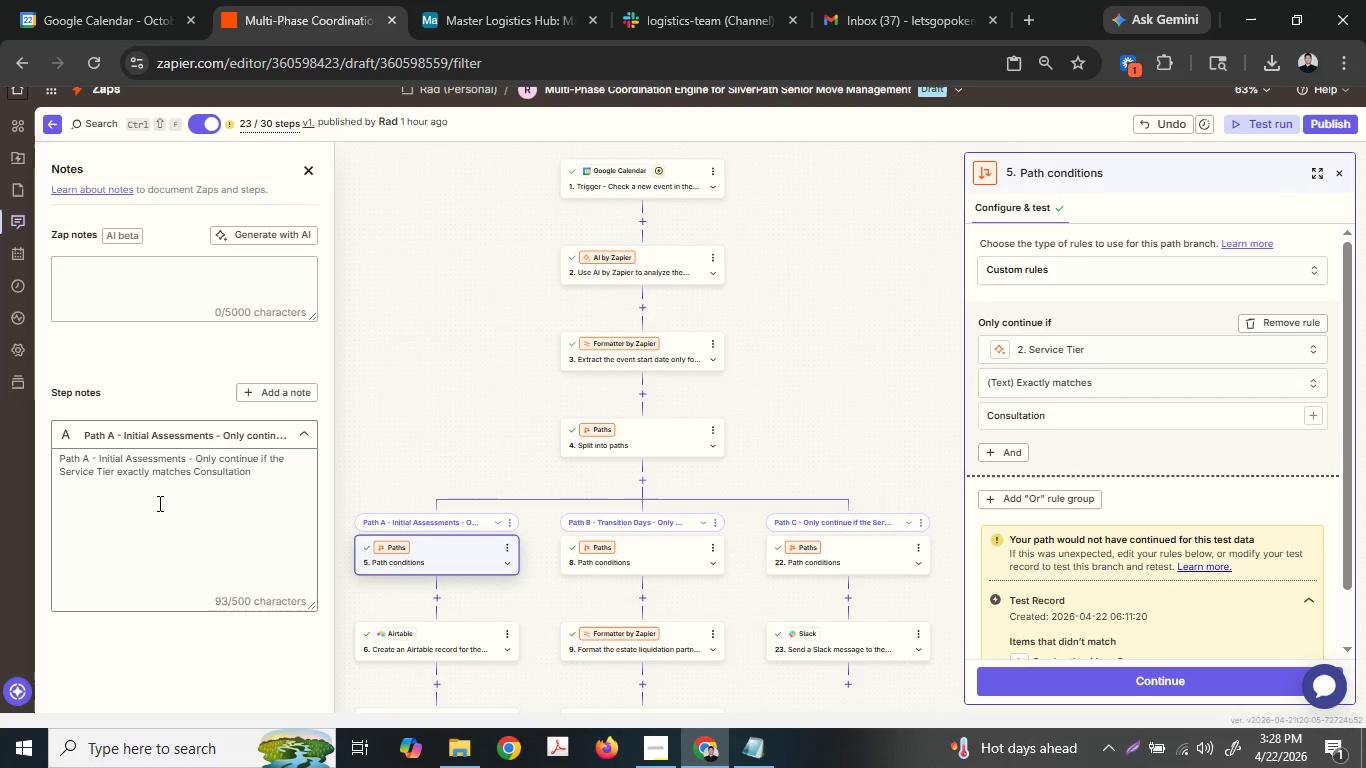 
left_click([164, 481])
 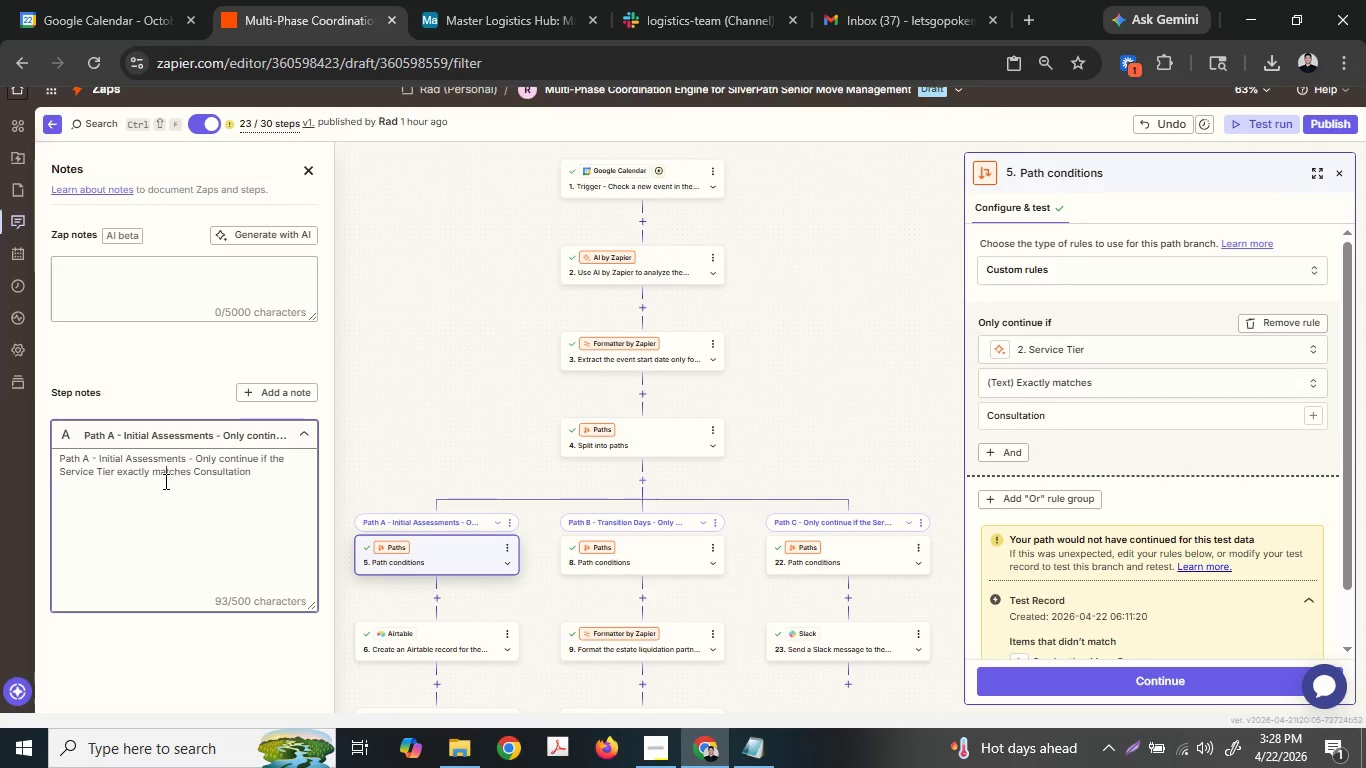 
key(Control+A)
 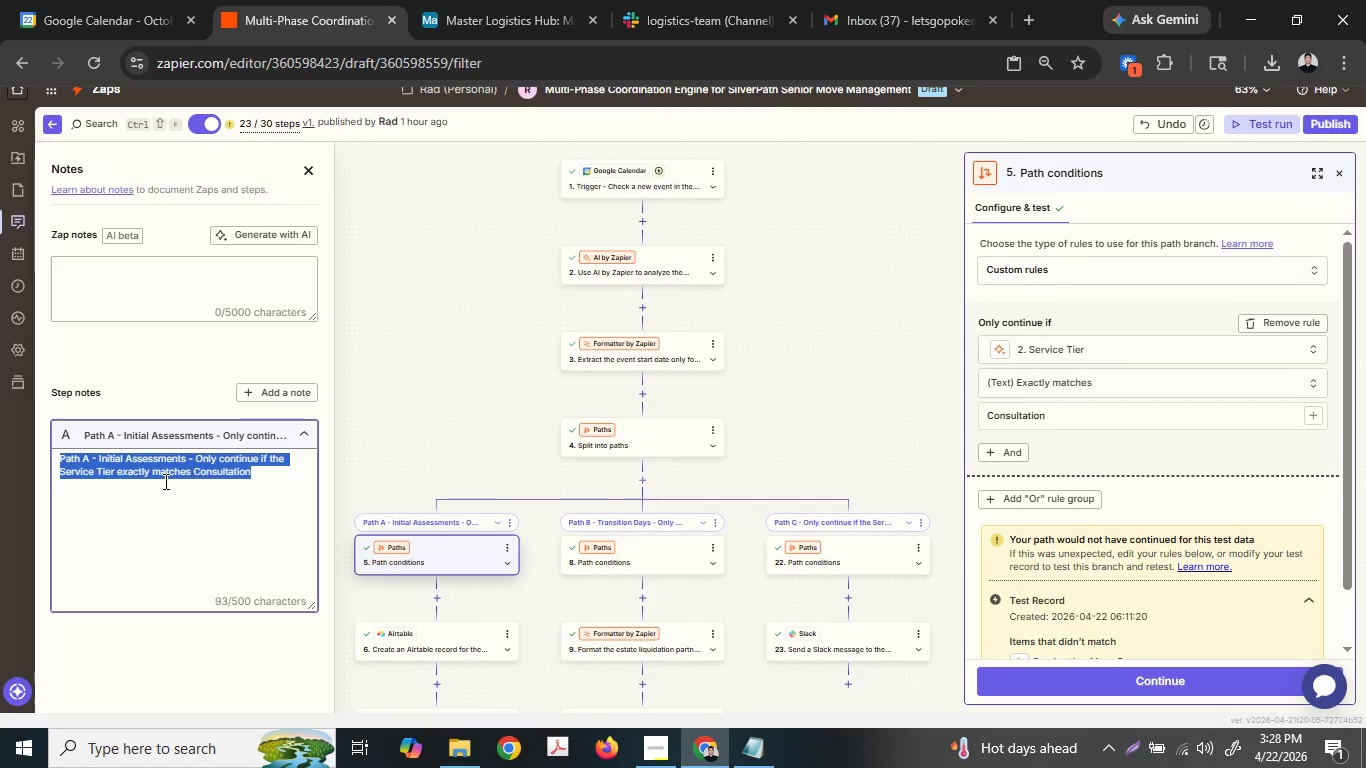 
key(Control+V)
 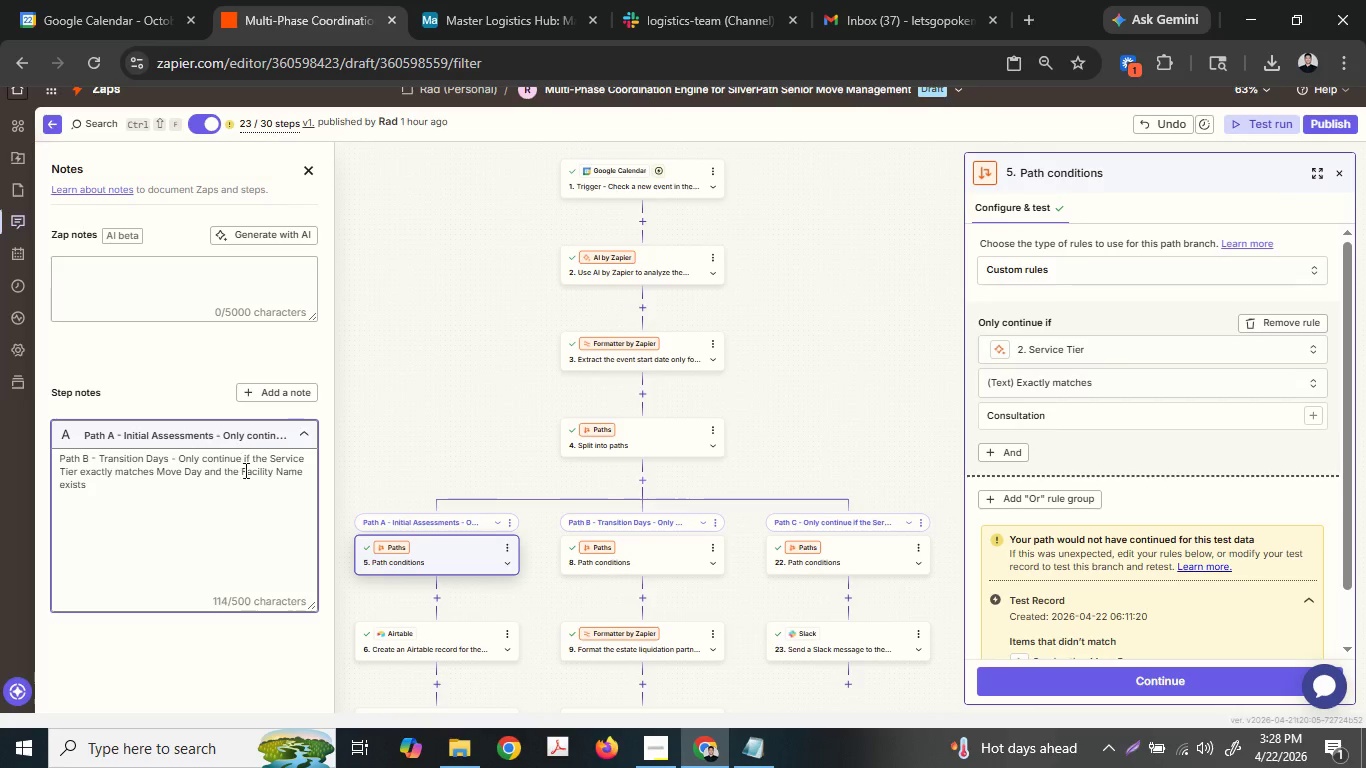 
left_click([255, 491])
 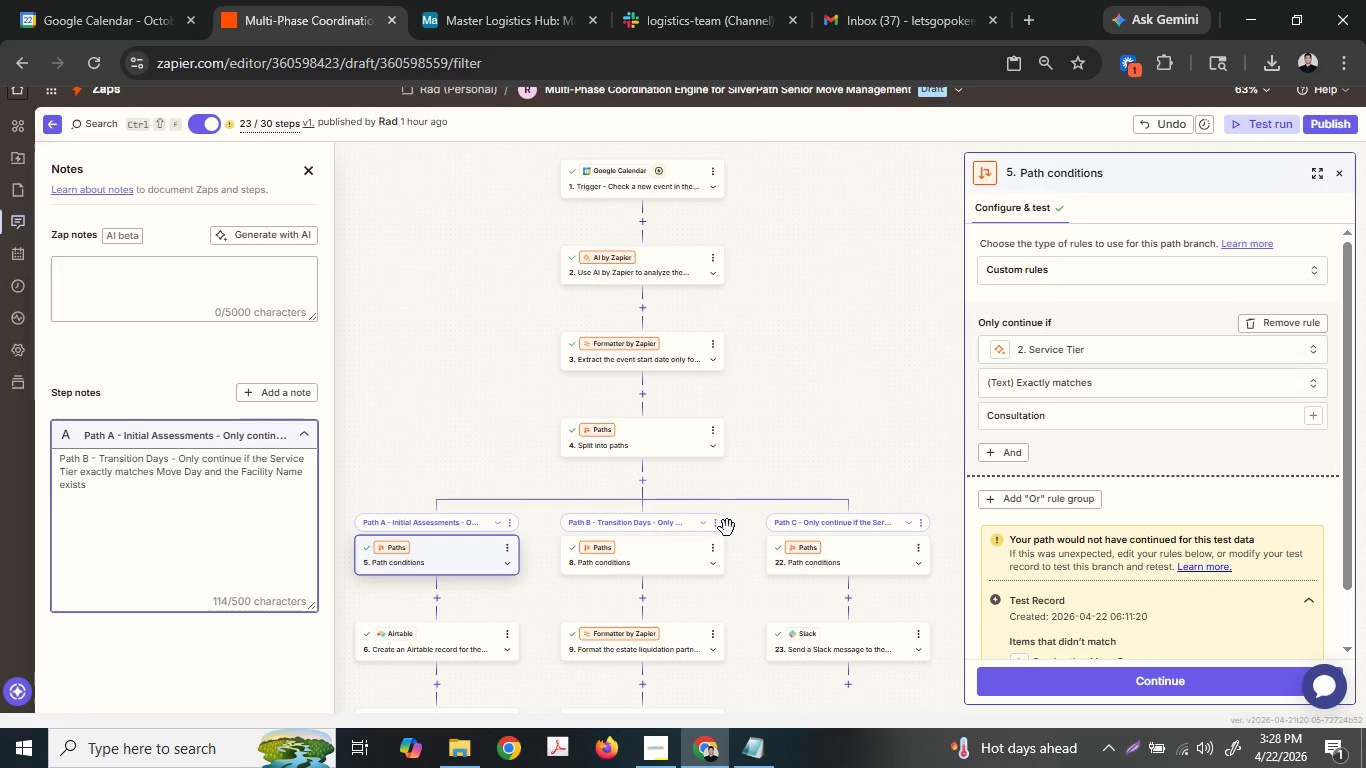 
left_click([719, 523])
 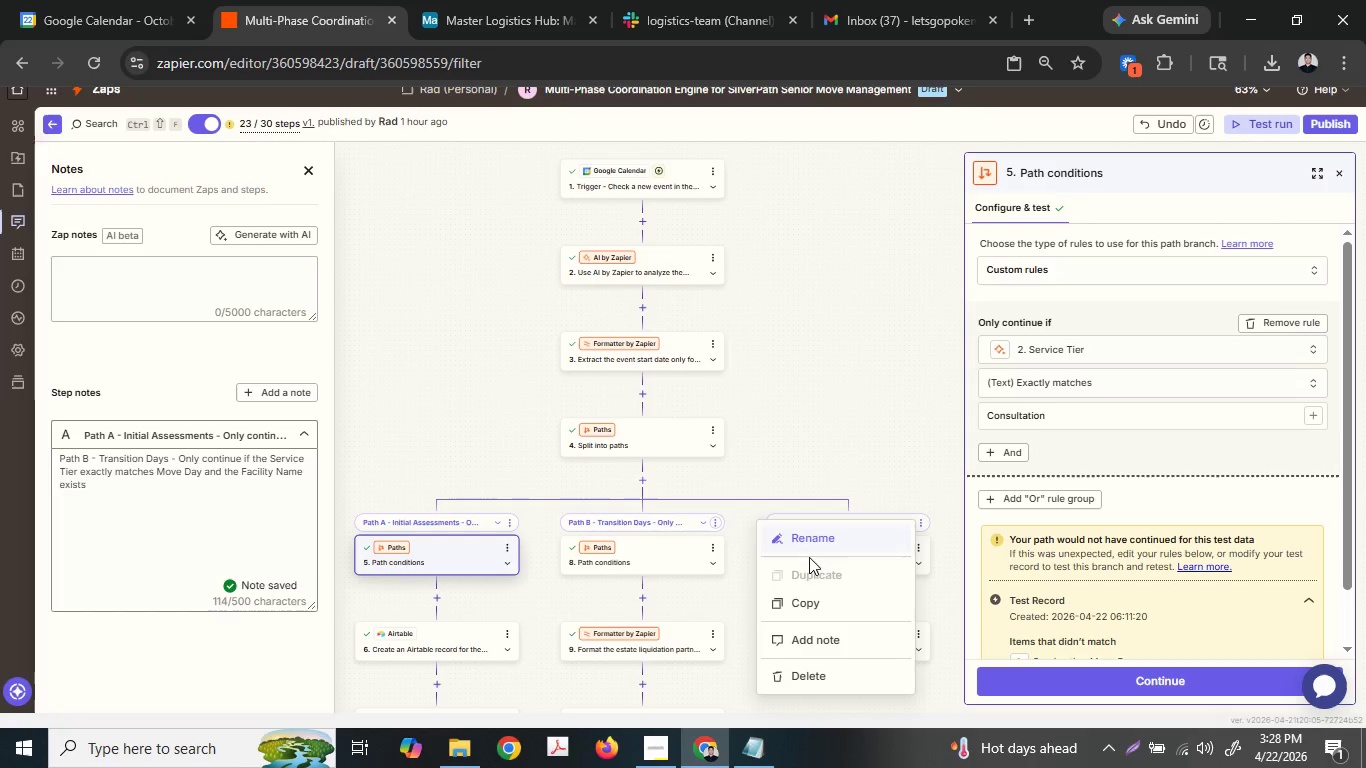 
left_click([848, 642])
 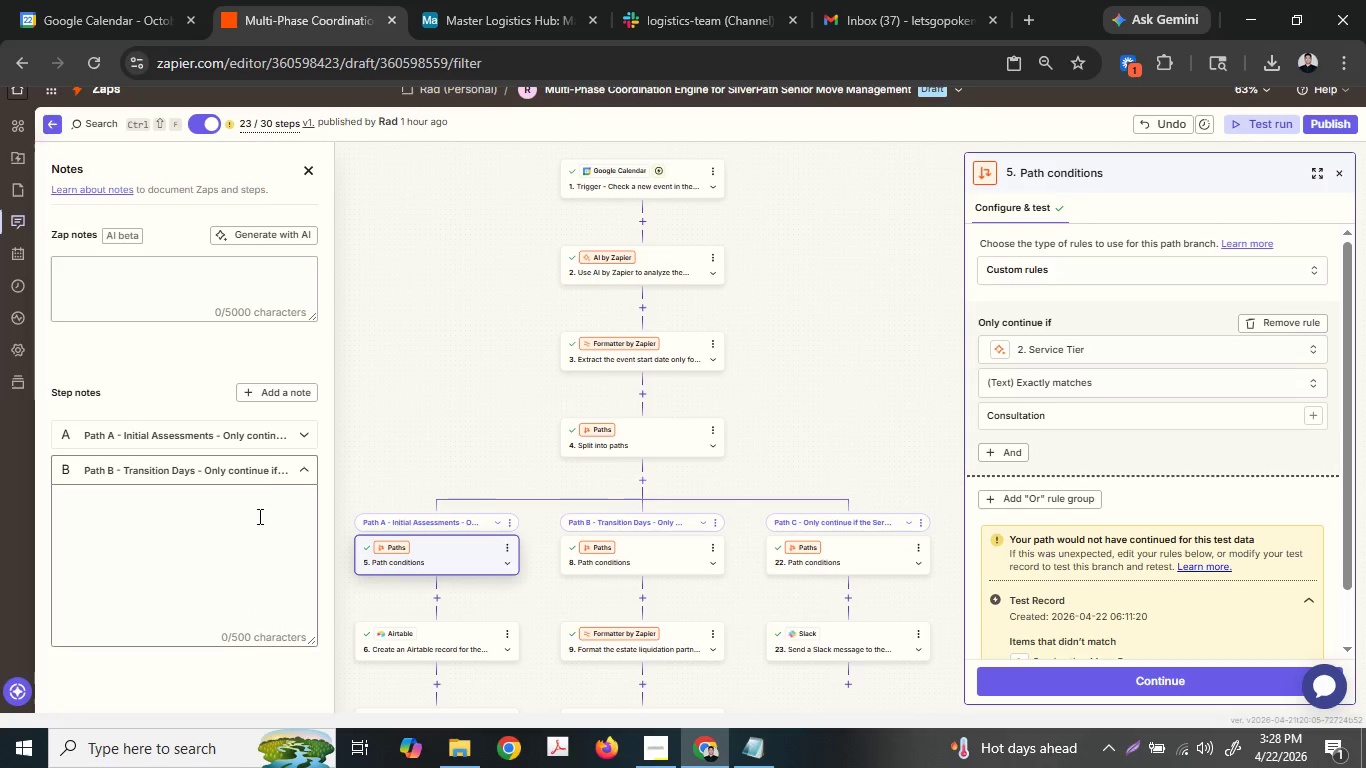 
left_click([241, 501])
 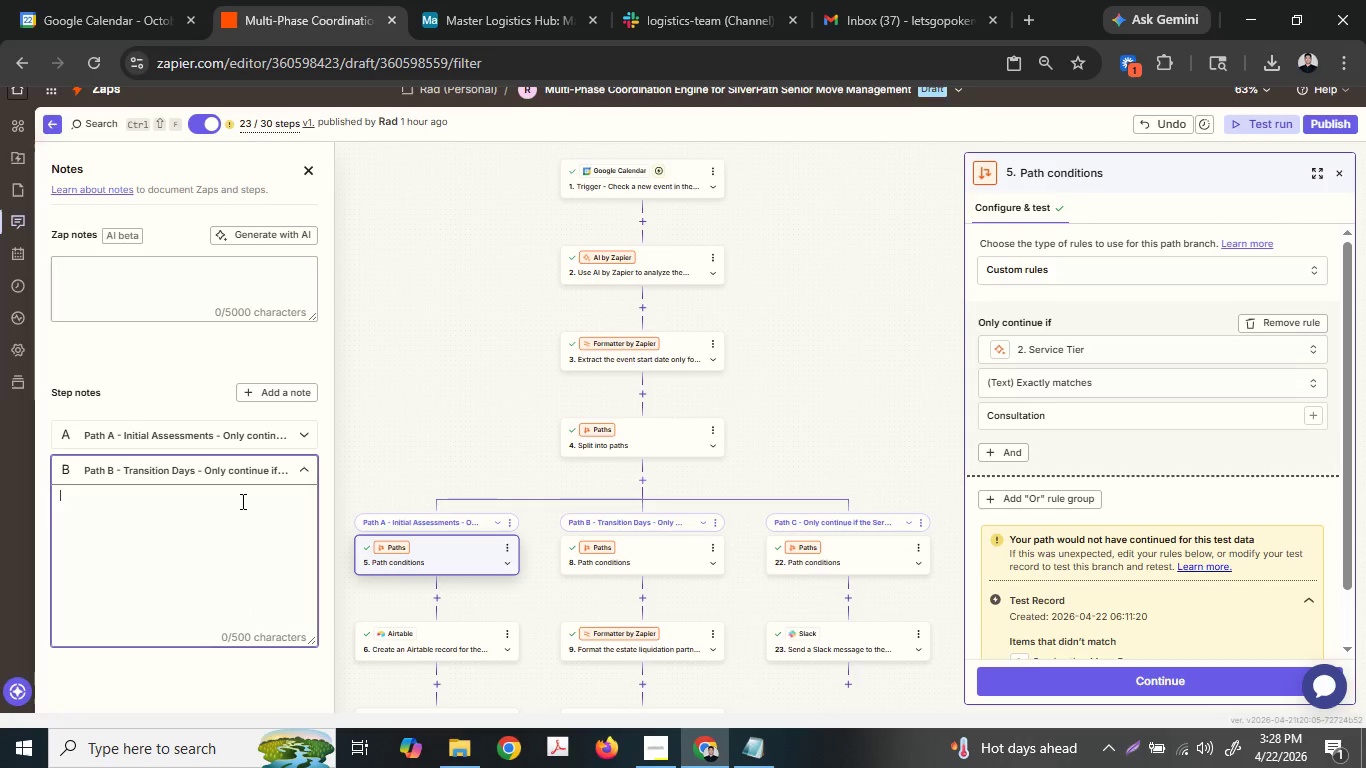 
key(Control+ControlLeft)
 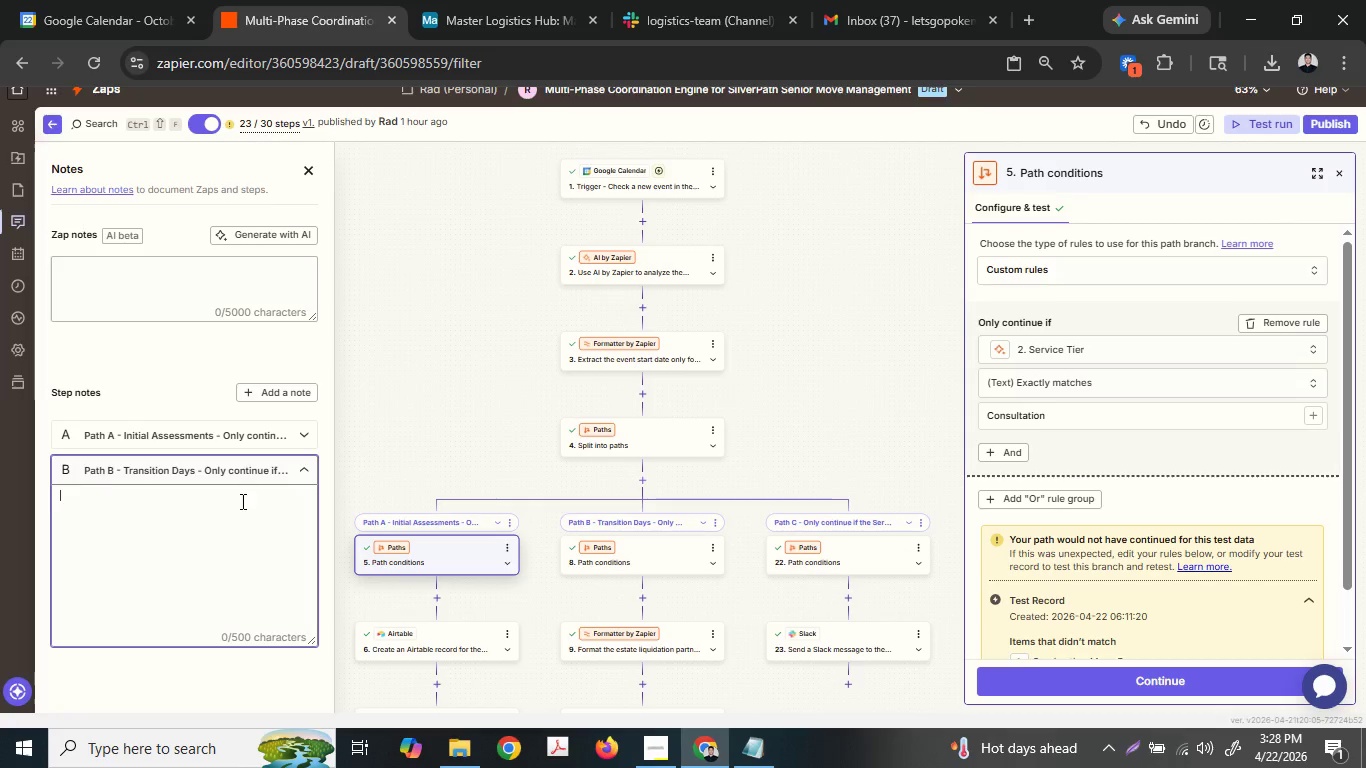 
key(Control+V)
 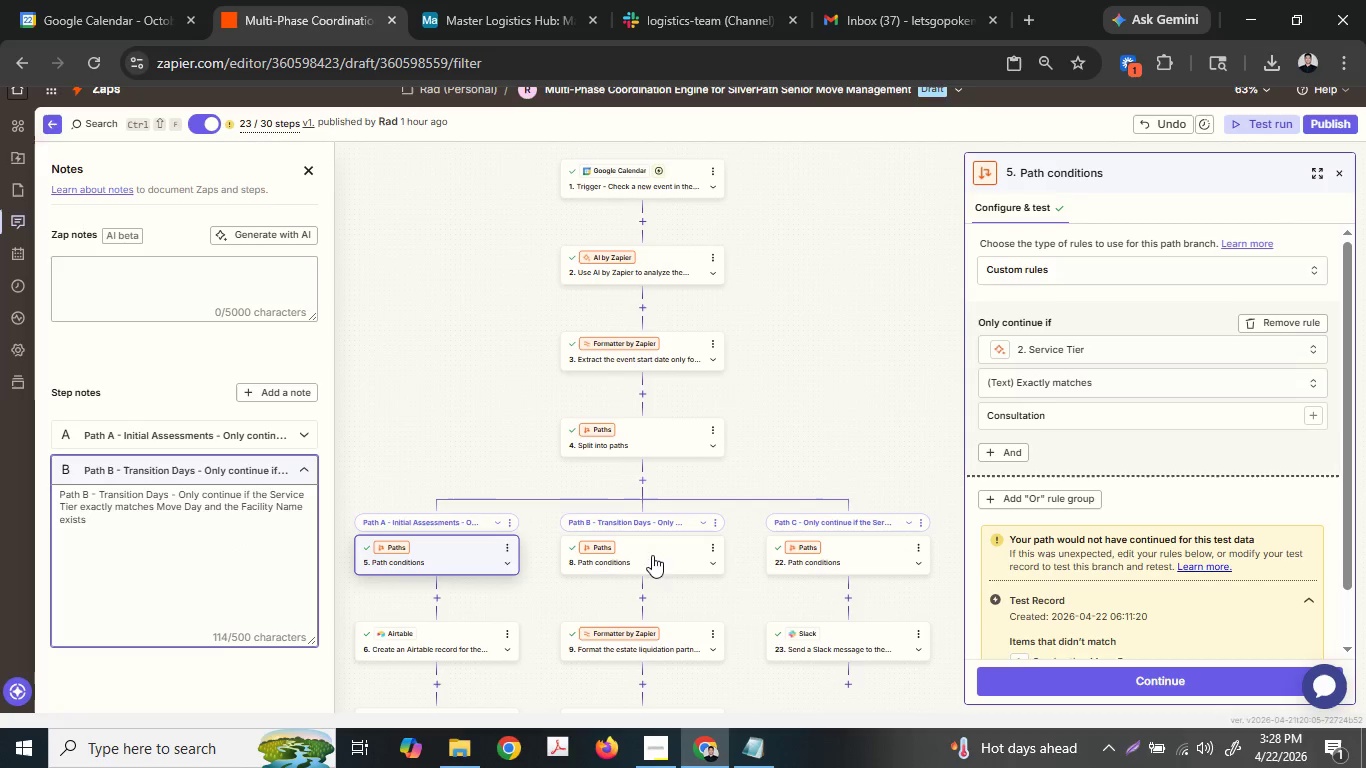 
left_click([679, 560])
 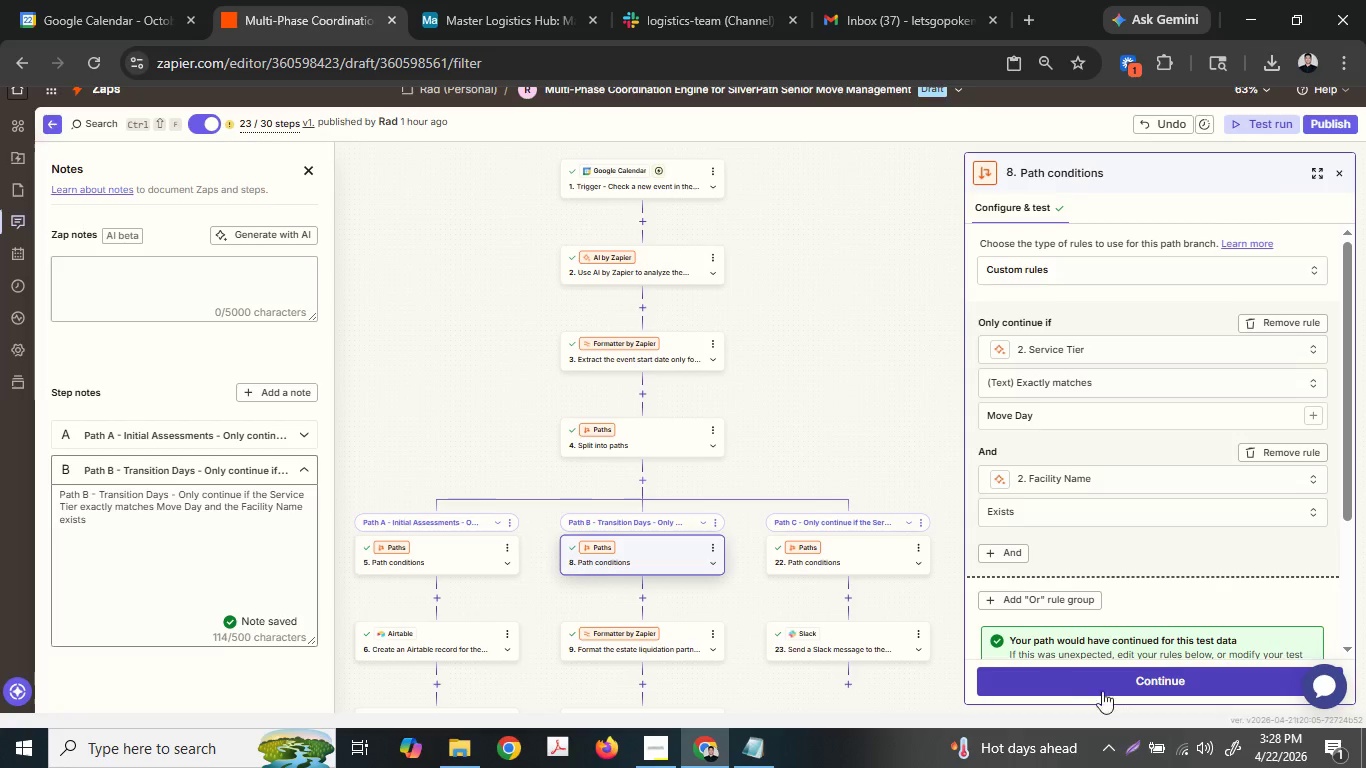 
left_click([1138, 748])
 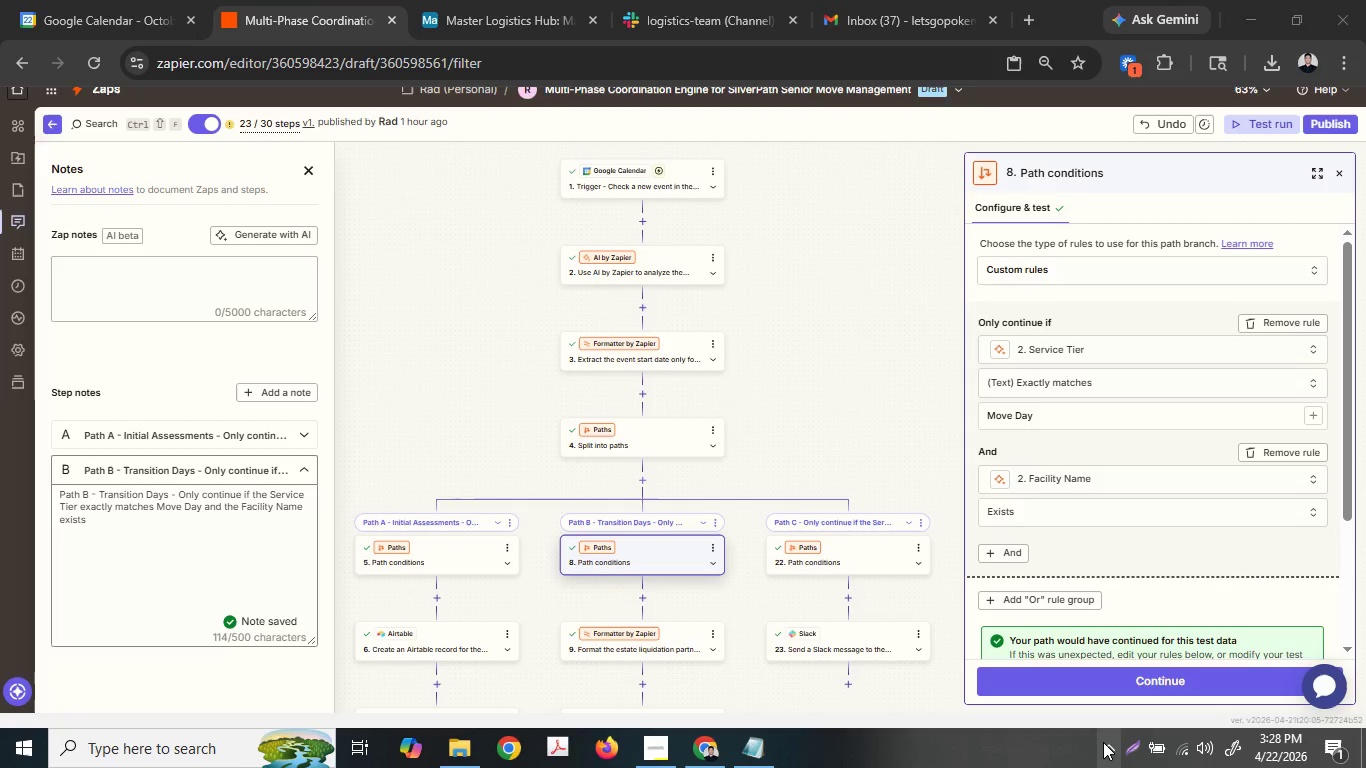 
left_click([1124, 740])
 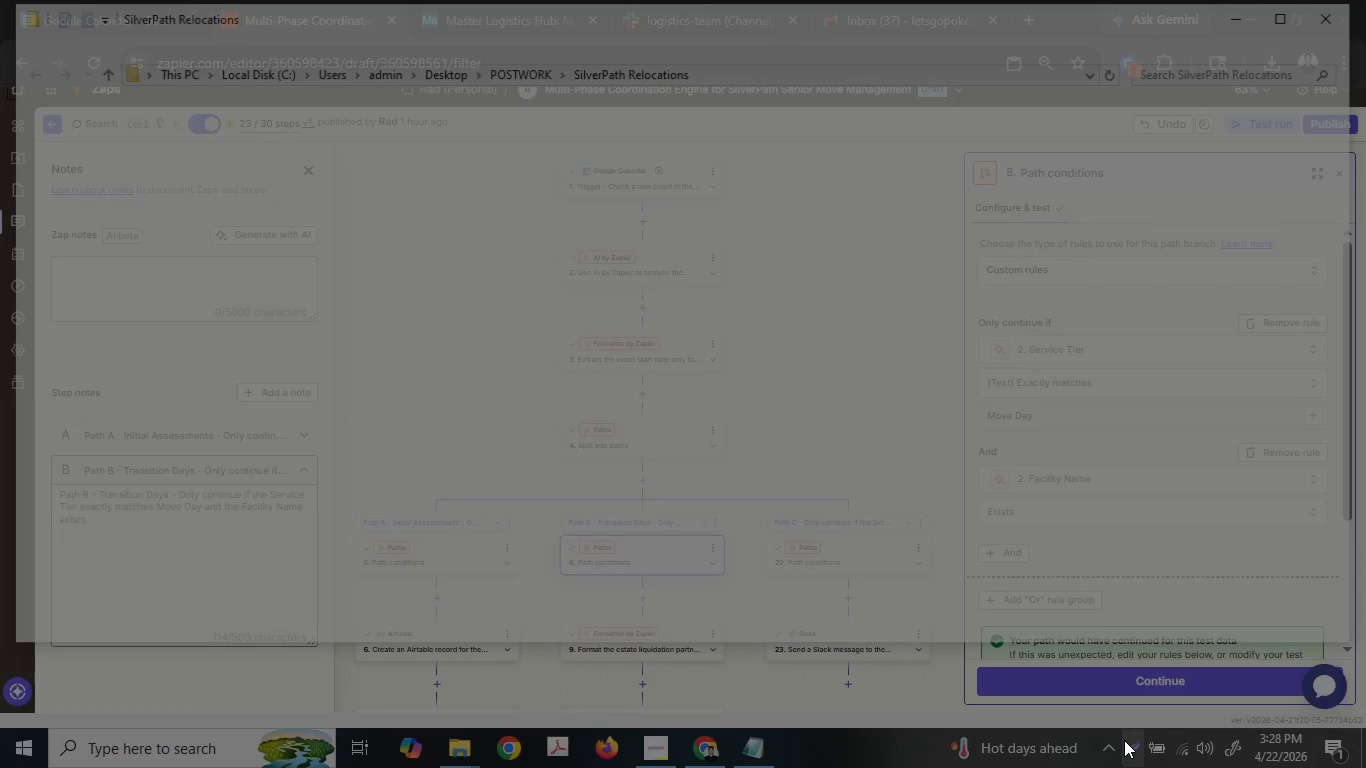 
key(Escape)
 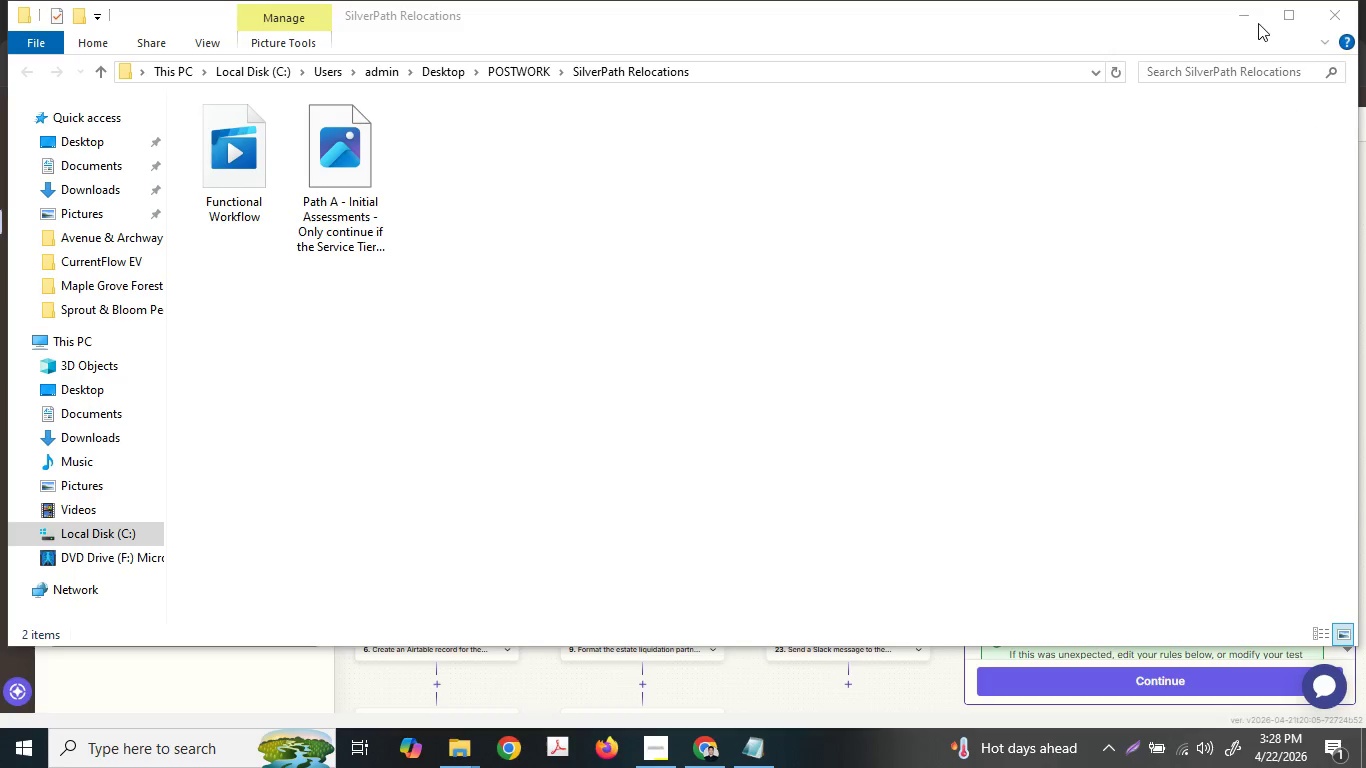 
left_click([1250, 22])
 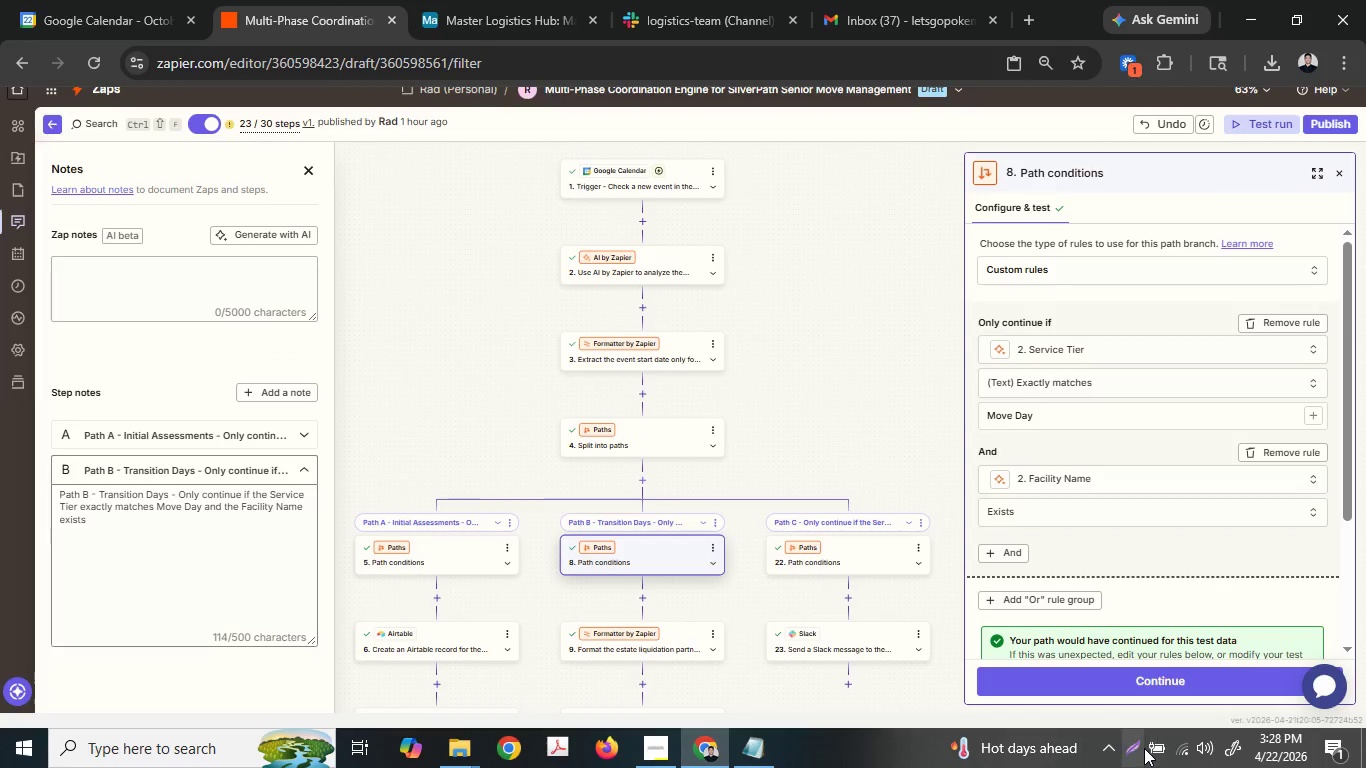 
left_click([1143, 748])
 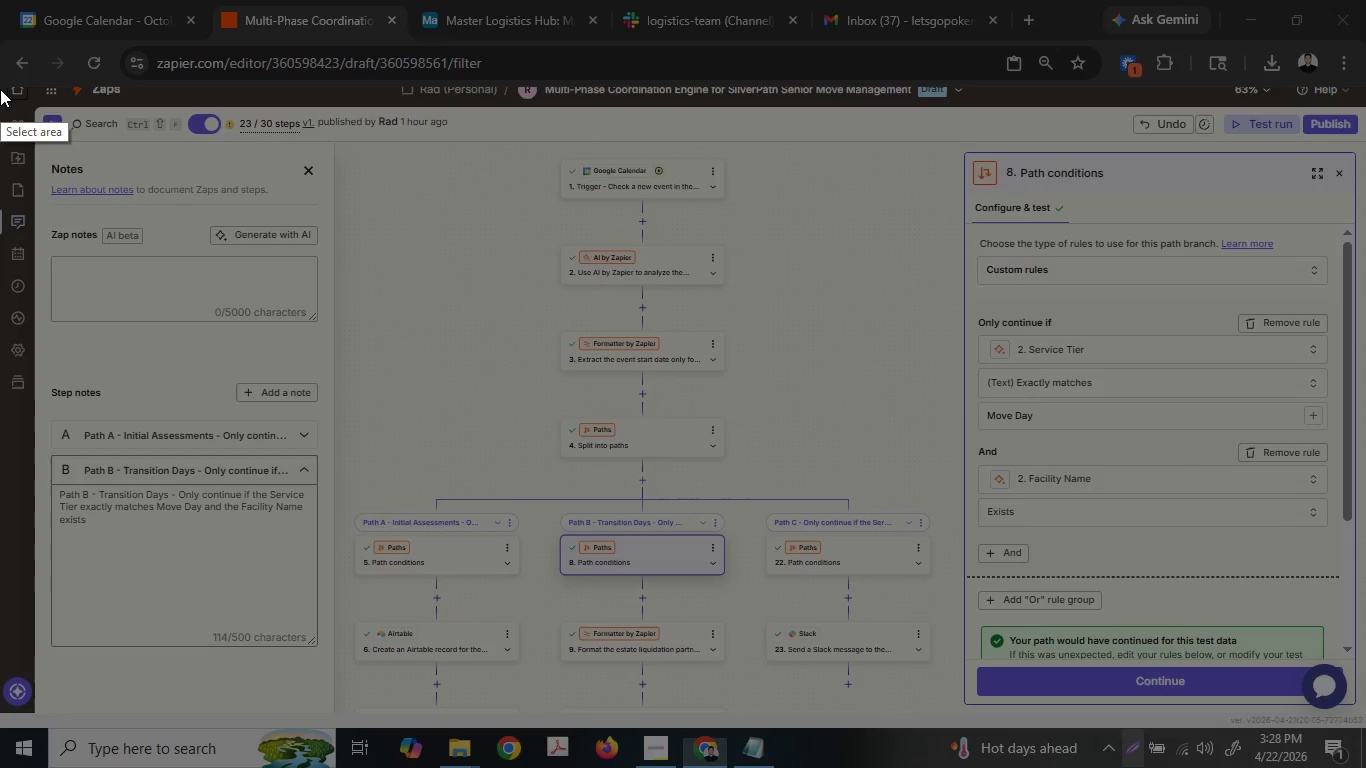 
left_click_drag(start_coordinate=[0, 81], to_coordinate=[1365, 726])
 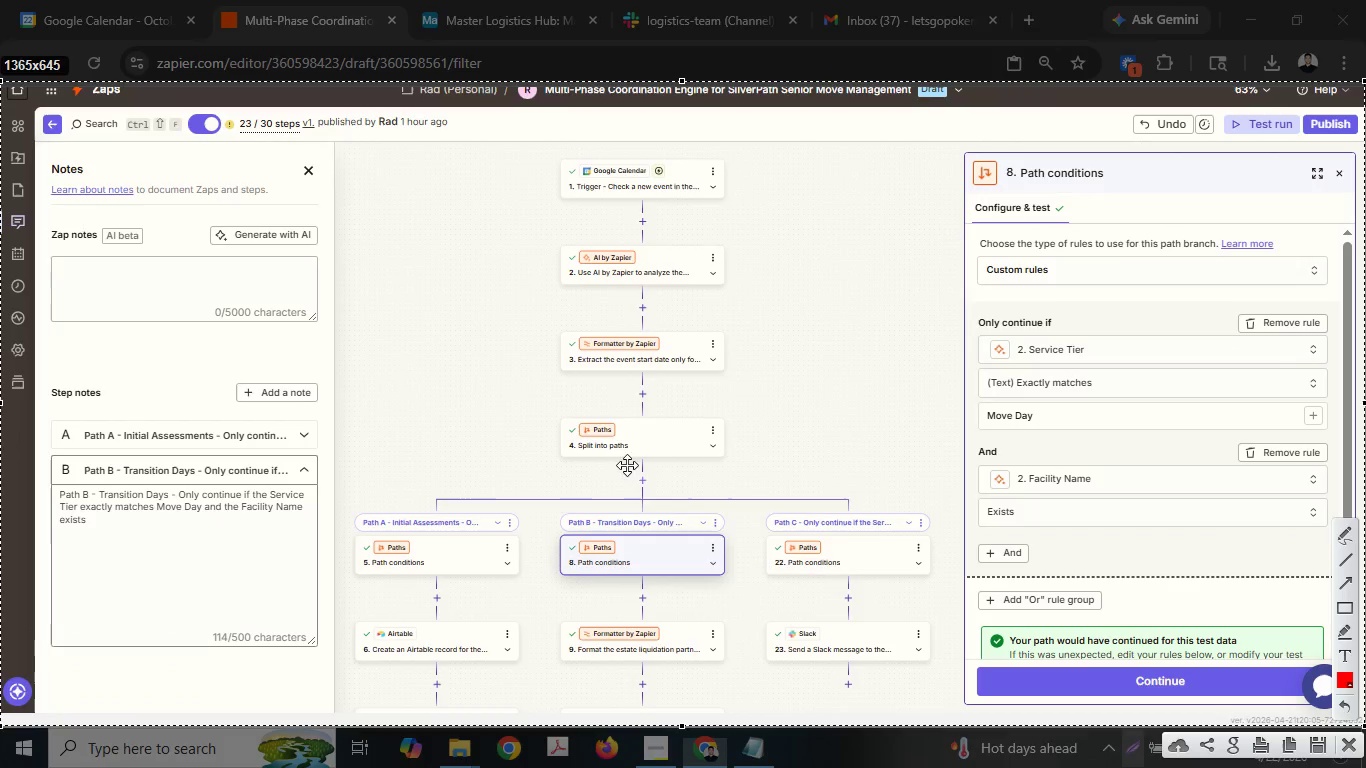 
right_click([627, 465])
 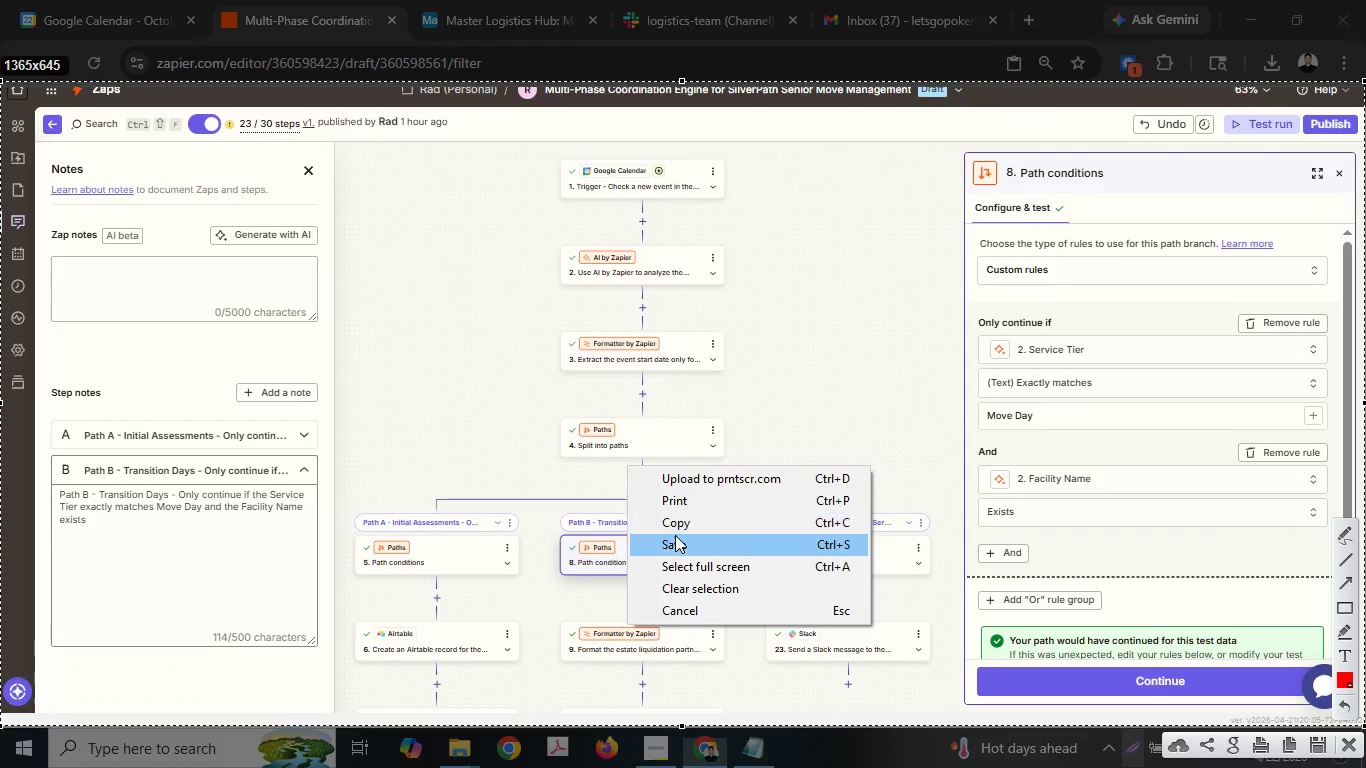 
left_click([675, 535])
 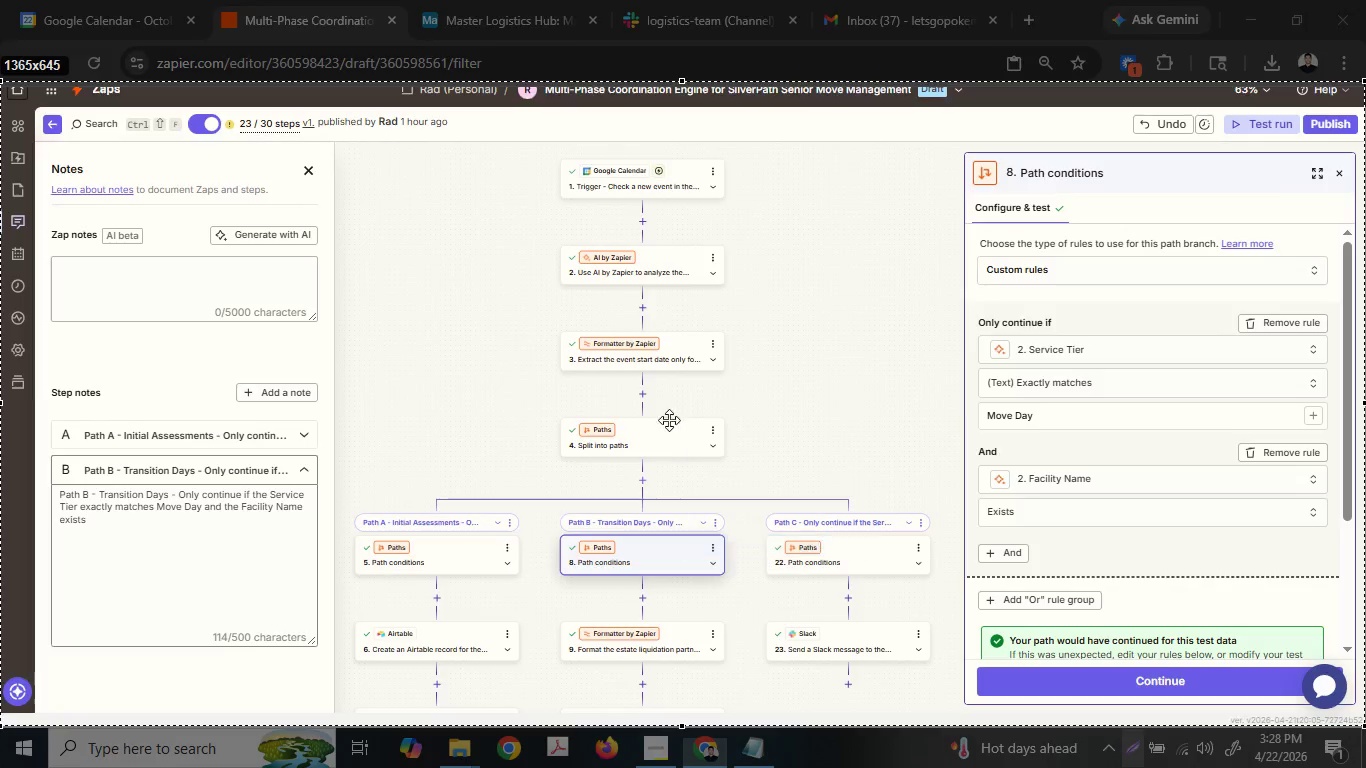 
key(Control+V)
 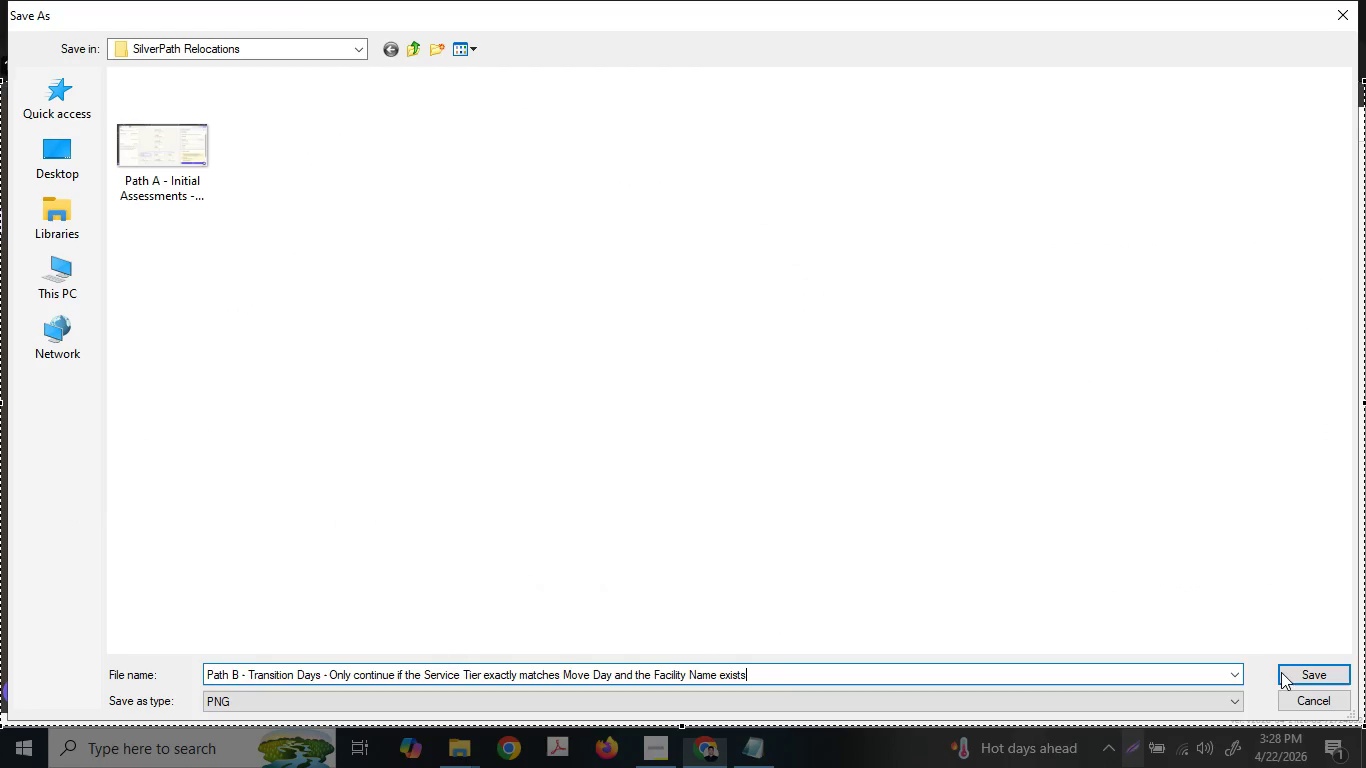 
left_click([1284, 670])
 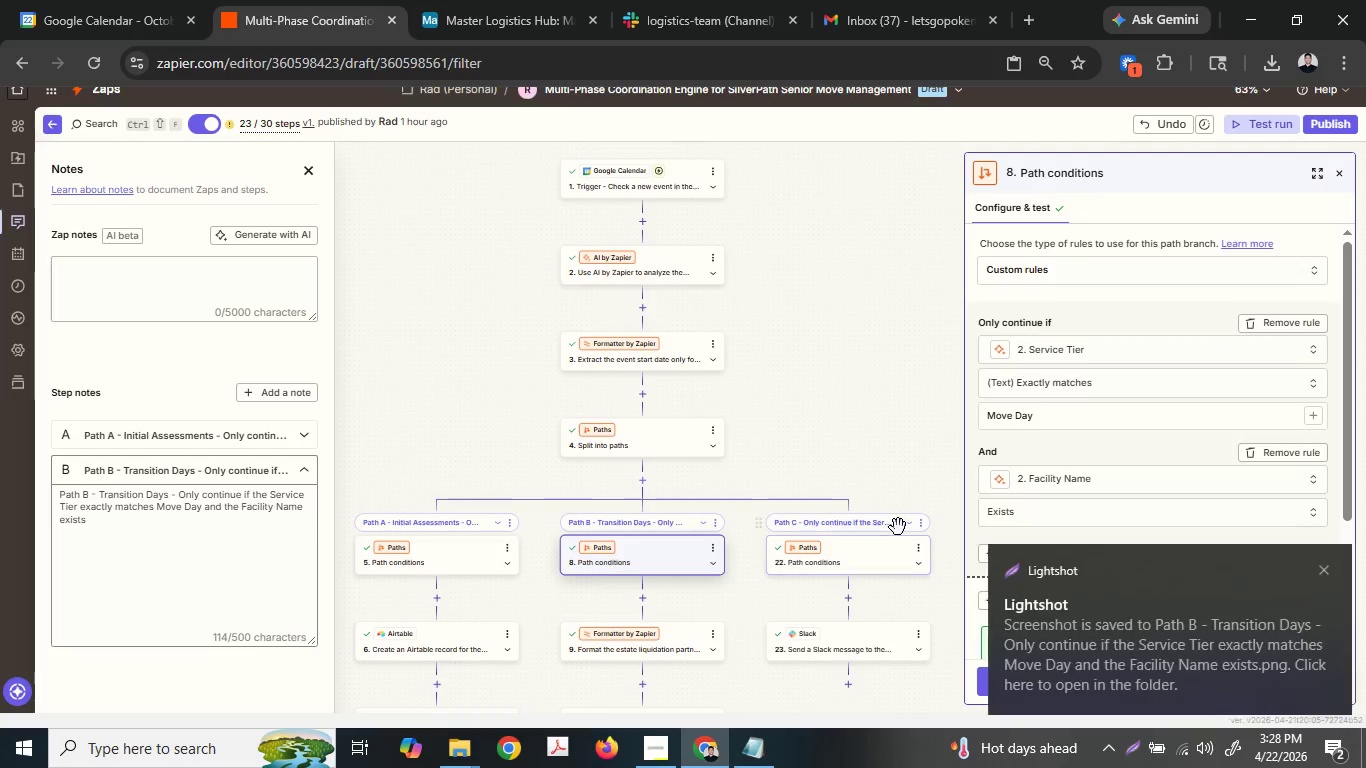 
left_click([918, 526])
 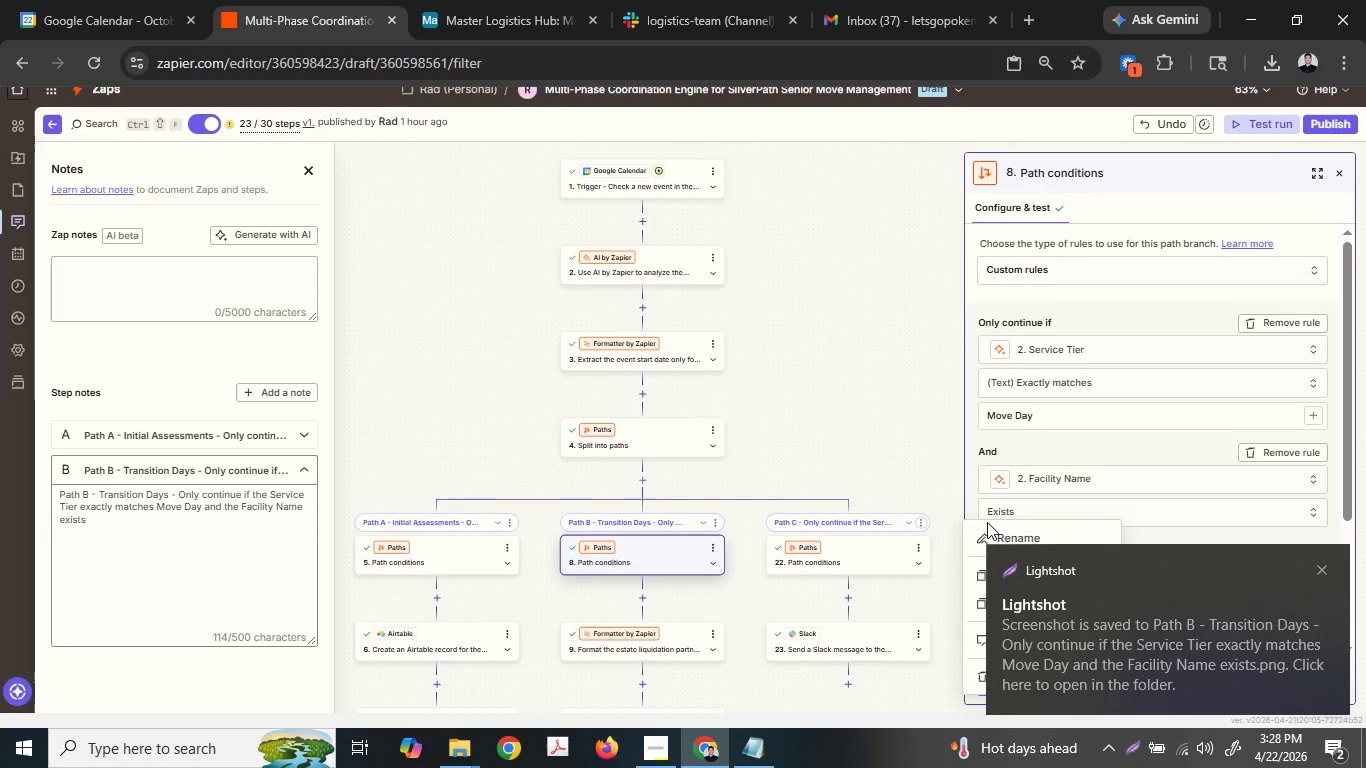 
left_click([979, 534])
 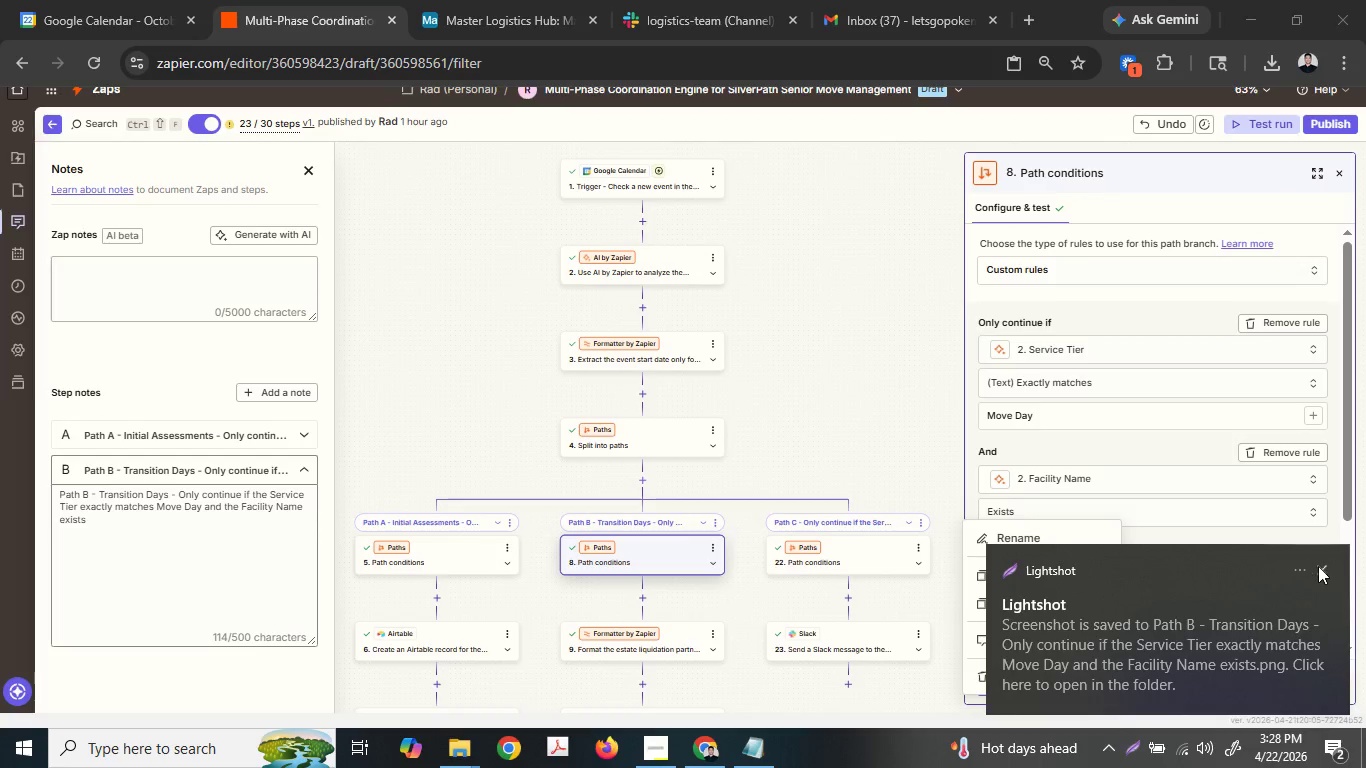 
left_click([1318, 567])
 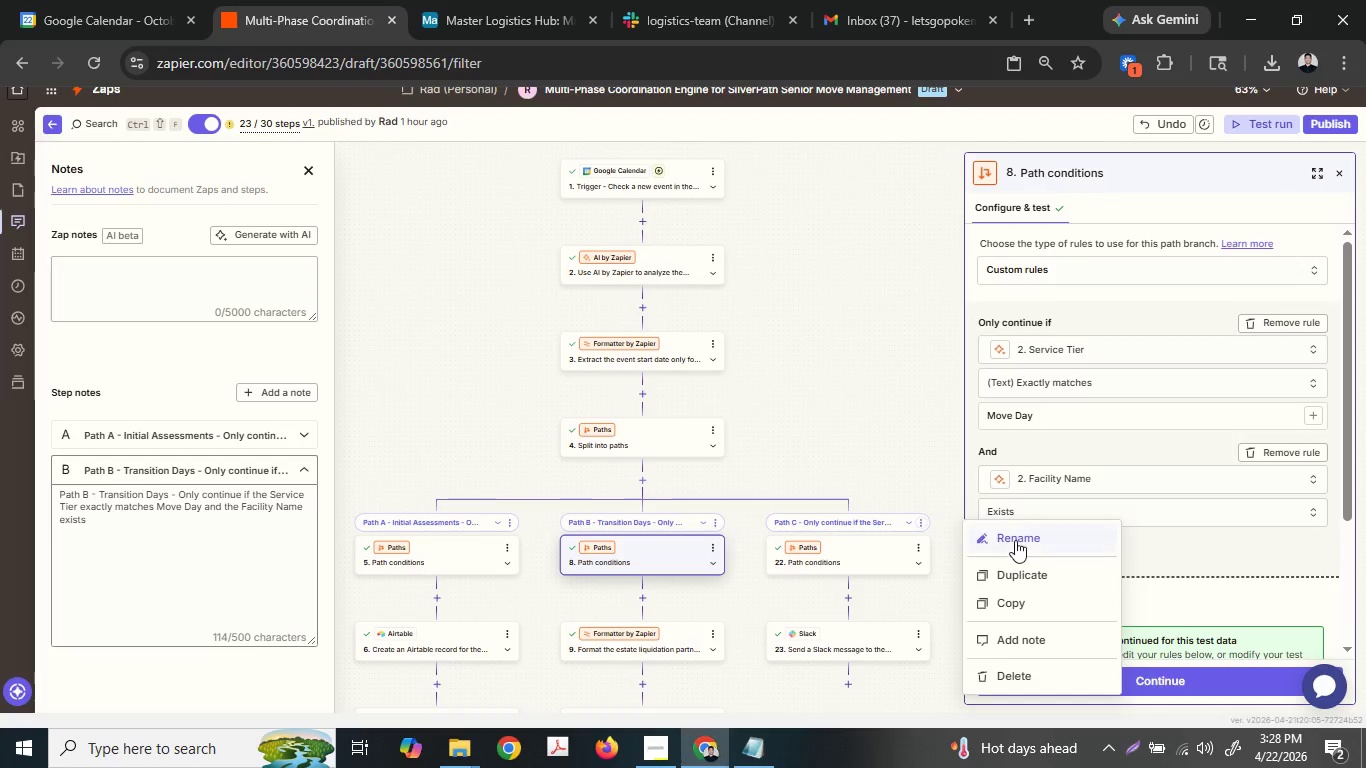 
left_click([1015, 540])
 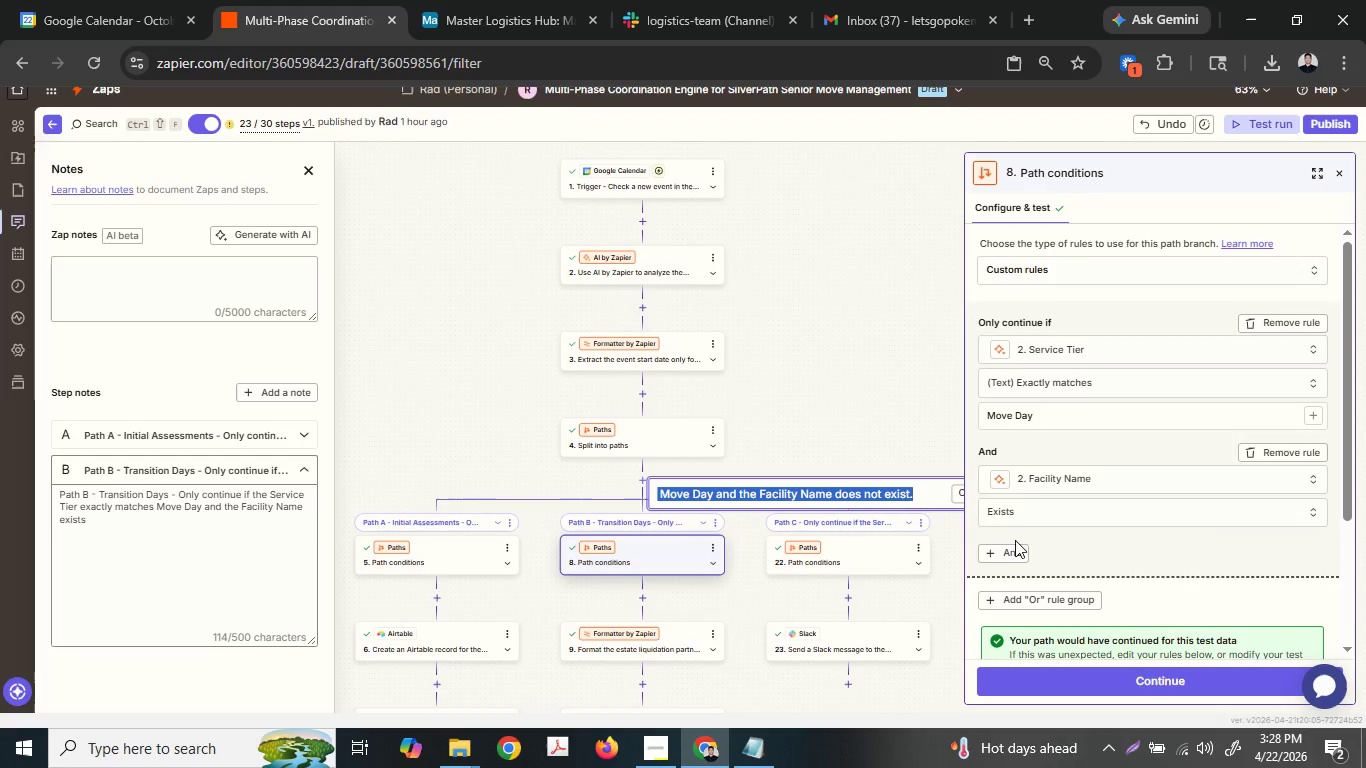 
key(Control+ControlLeft)
 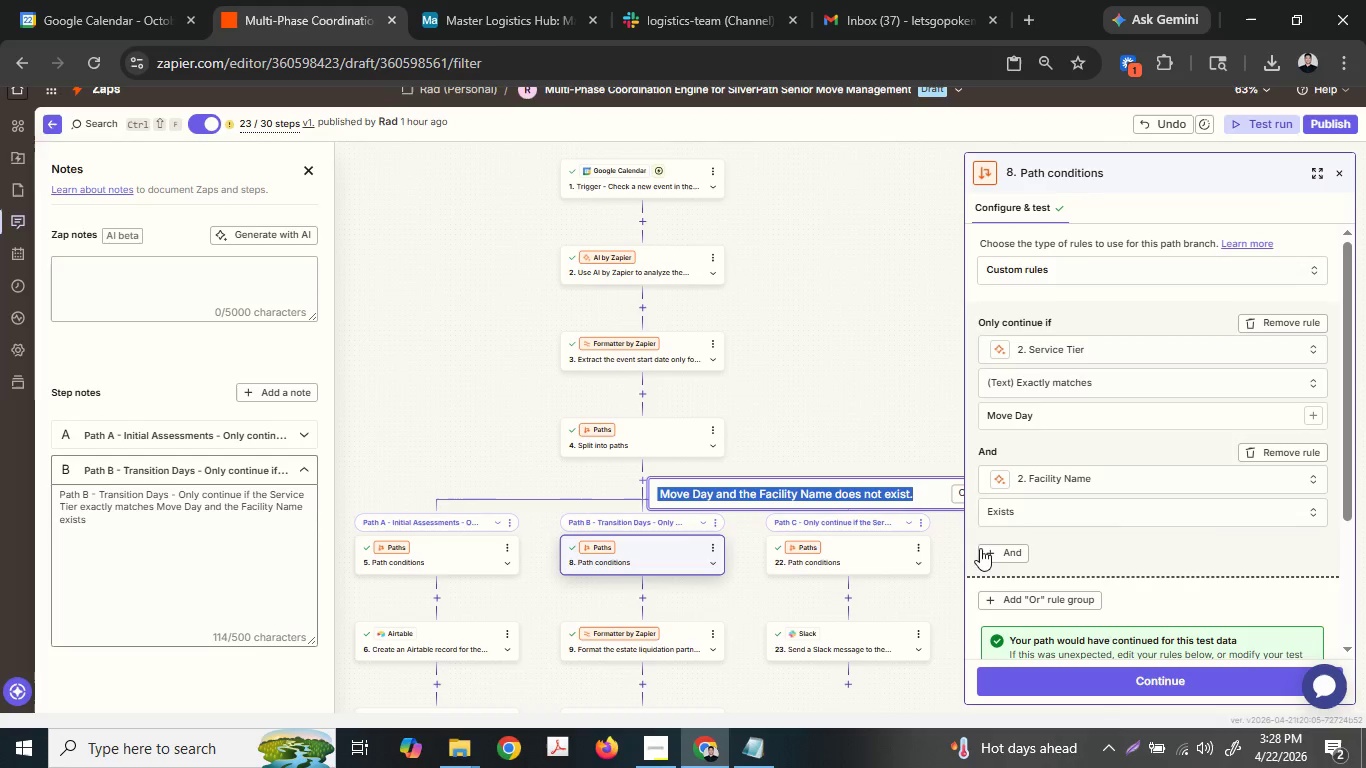 
key(Control+C)
 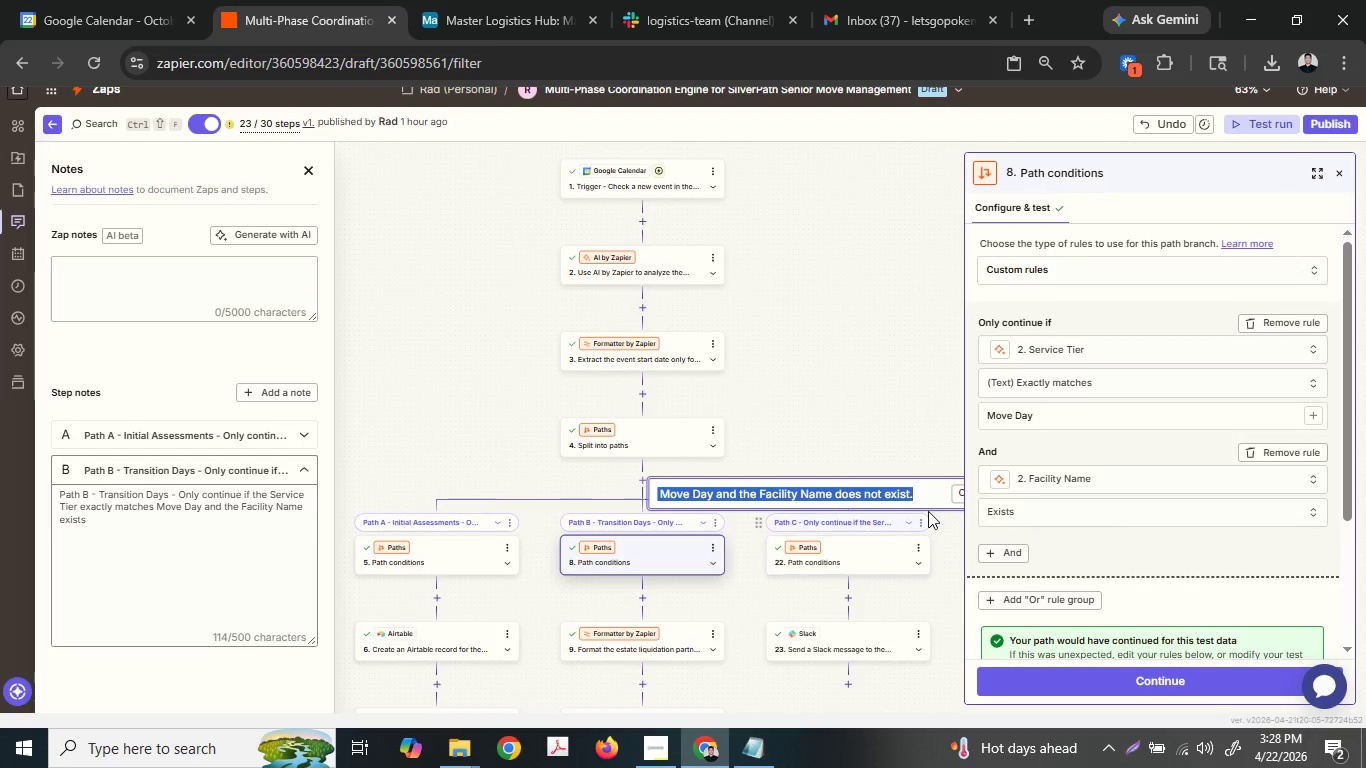 
left_click([921, 523])
 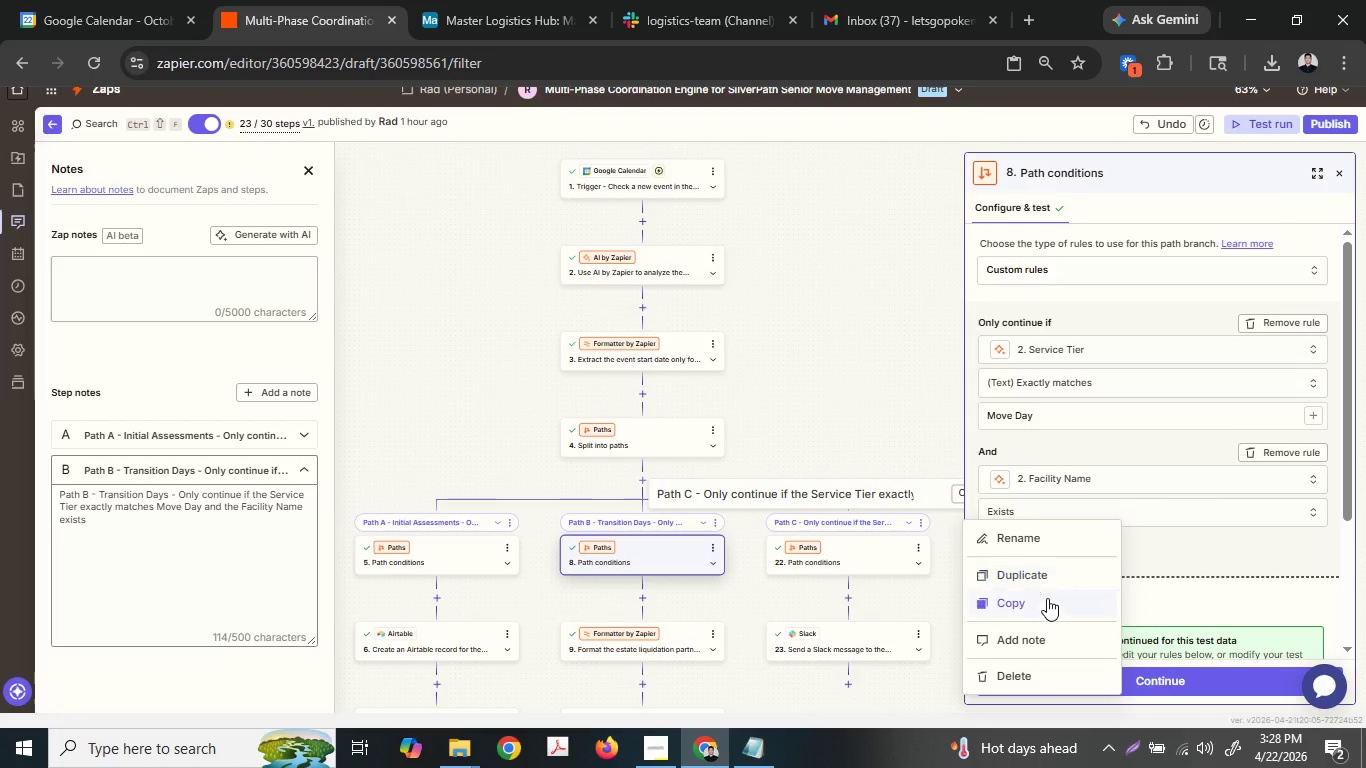 
left_click([1040, 639])
 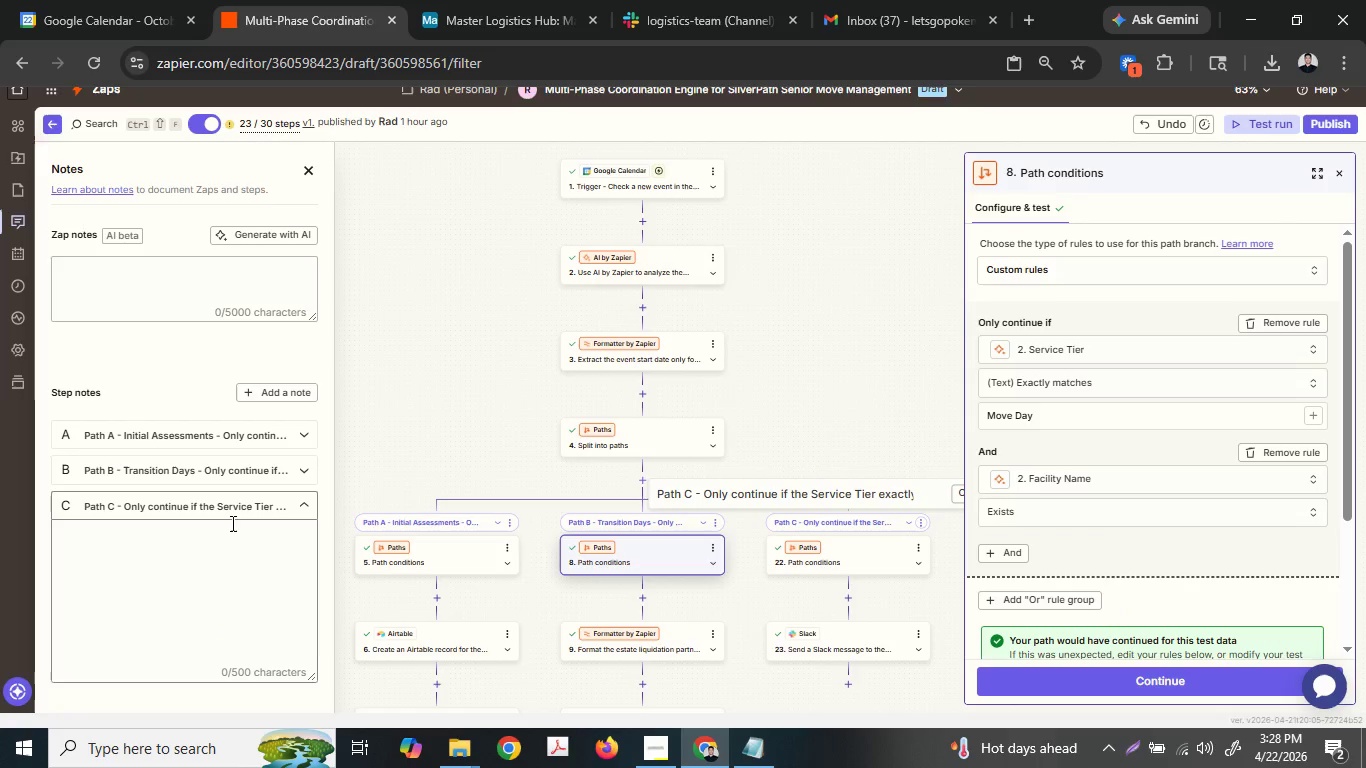 
left_click([231, 527])
 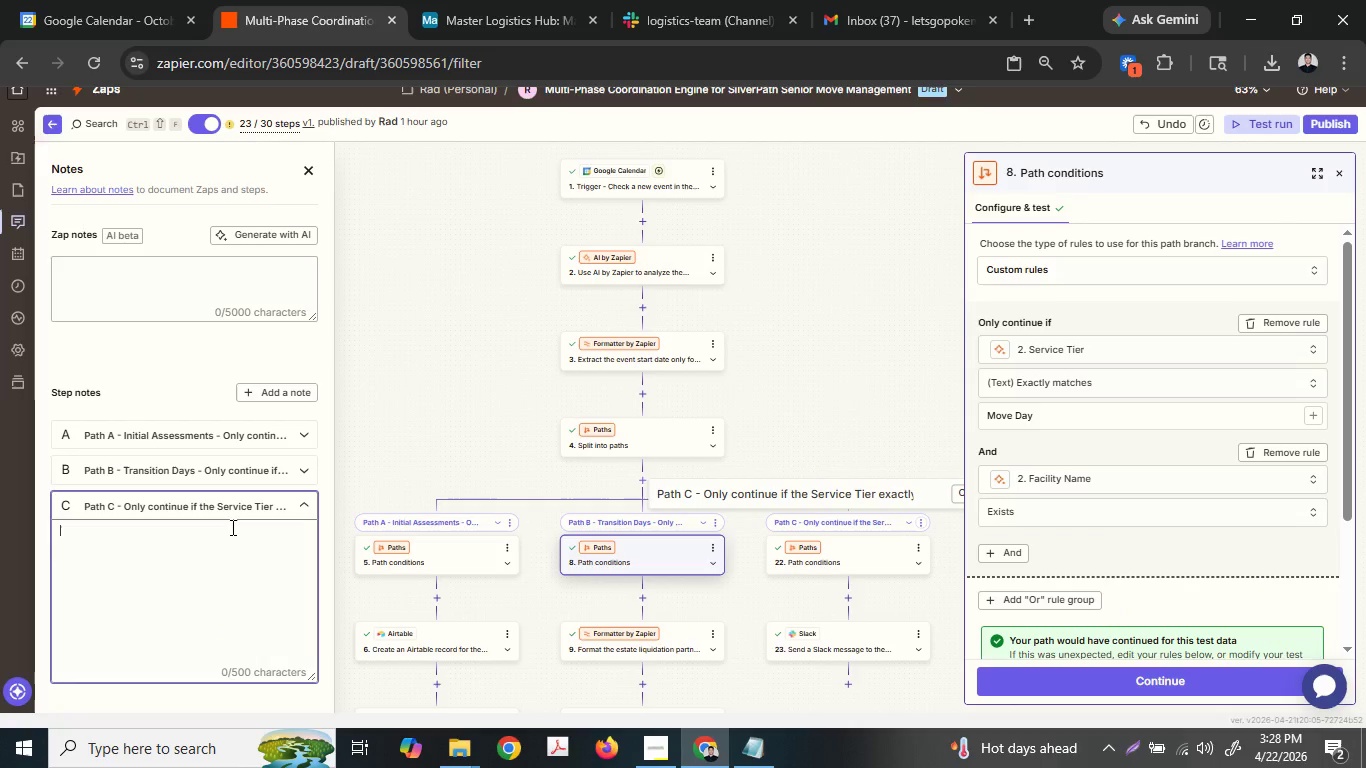 
key(Control+ControlLeft)
 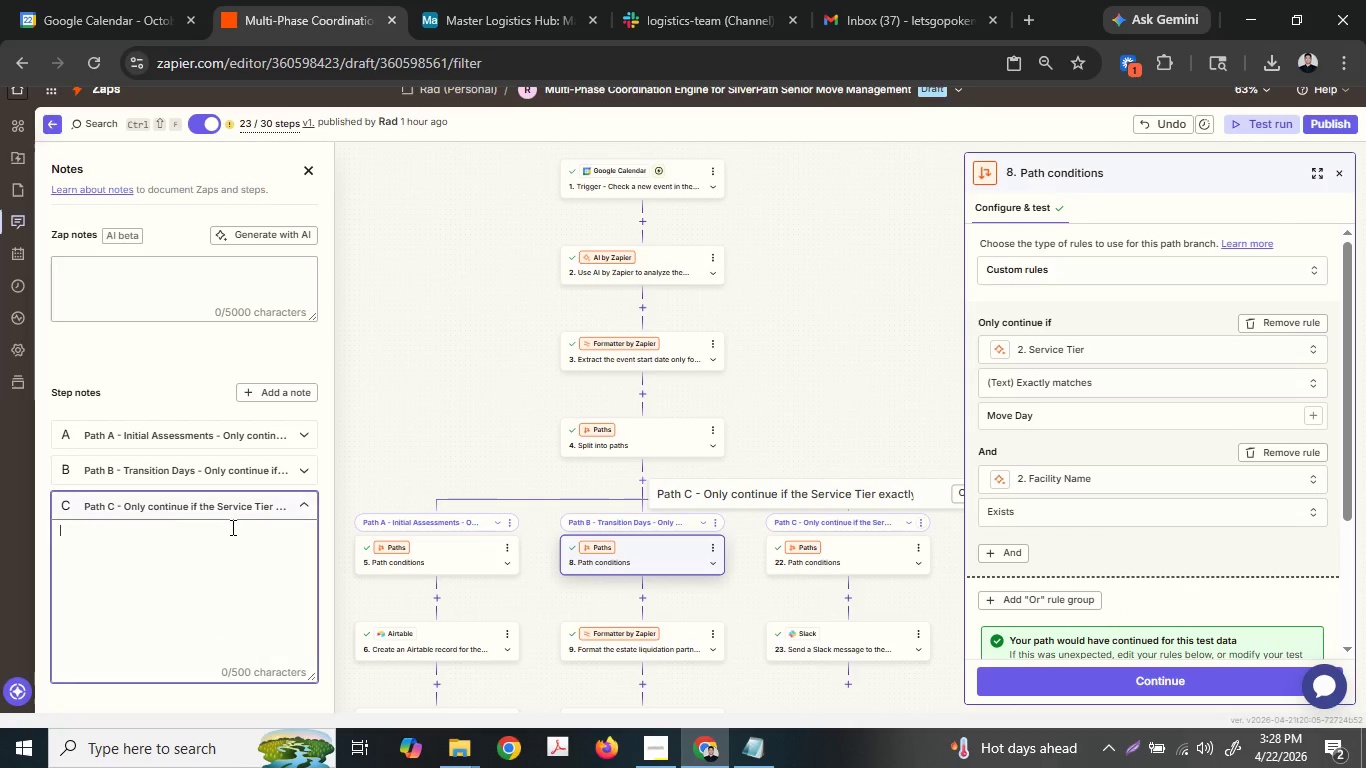 
key(Control+V)
 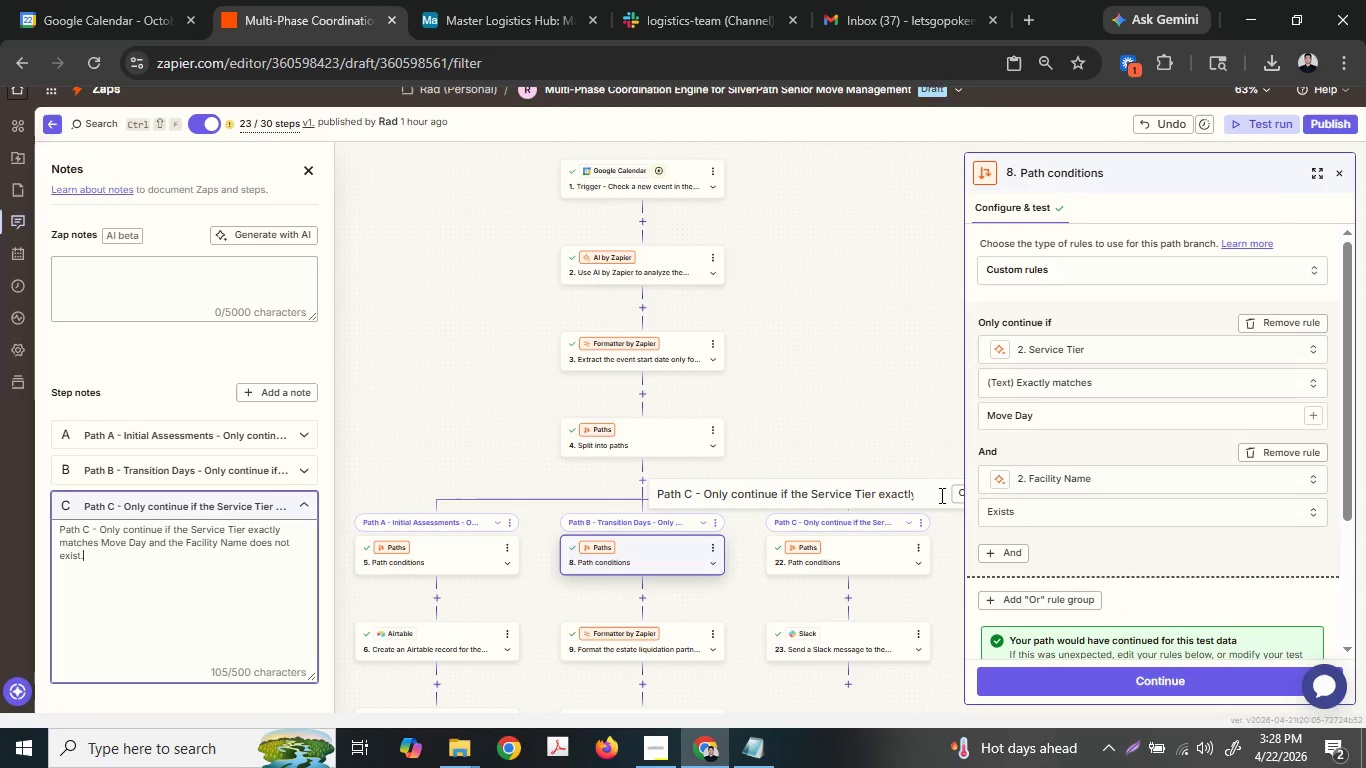 
left_click([956, 494])
 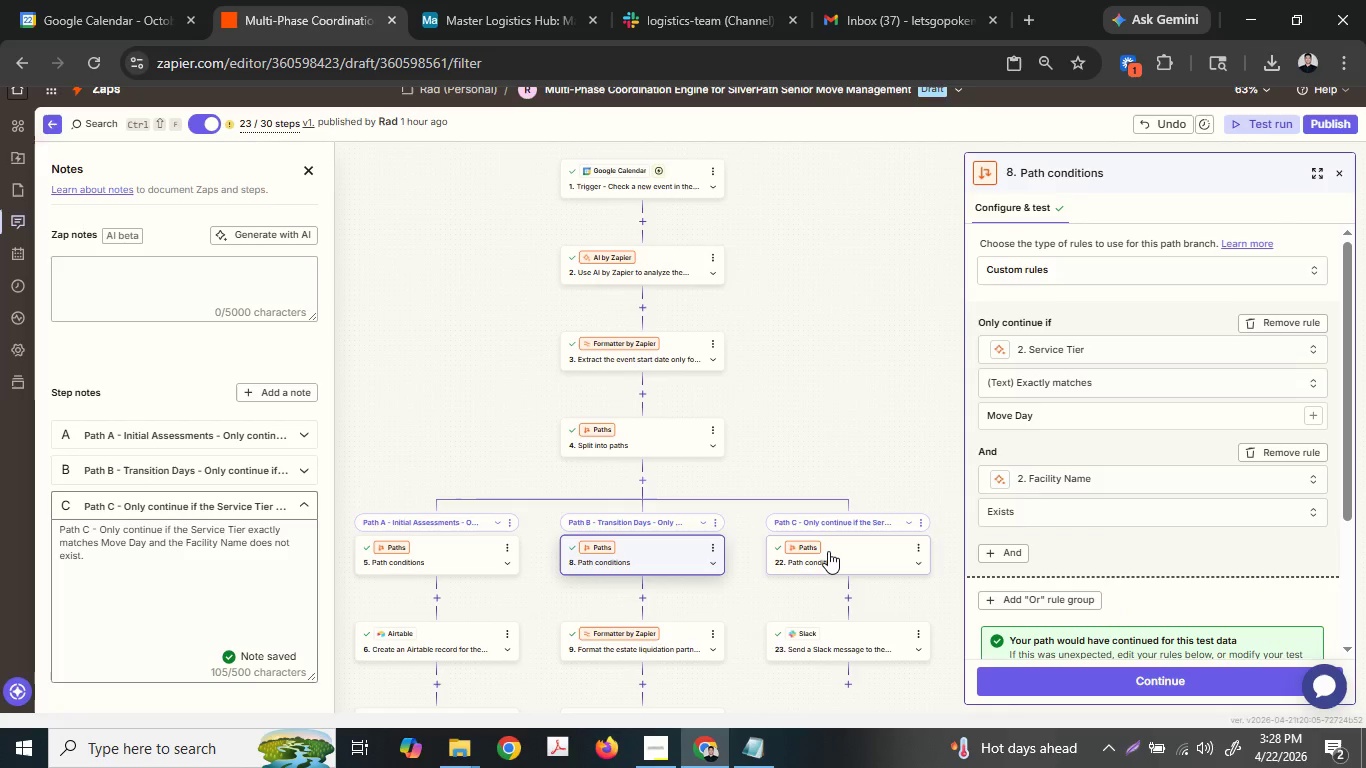 
left_click([828, 551])
 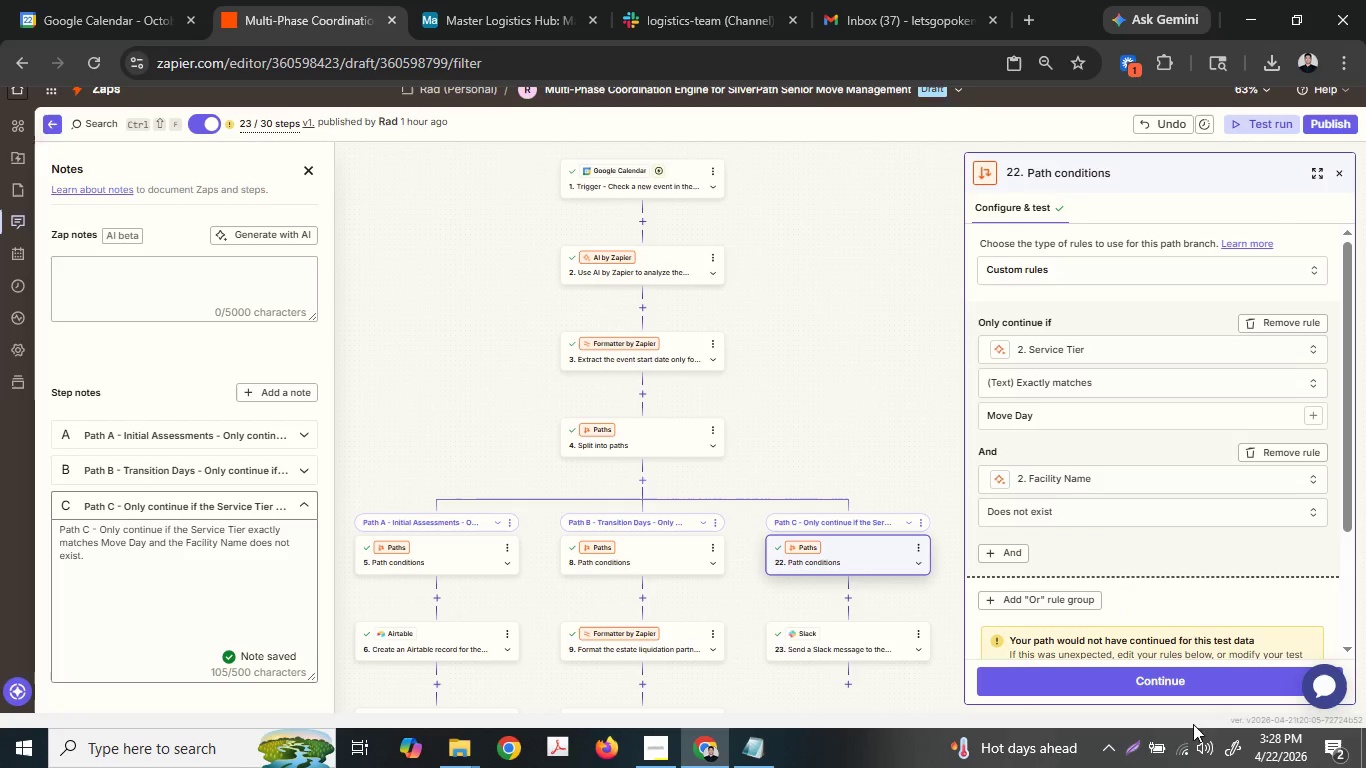 
mouse_move([1123, 738])
 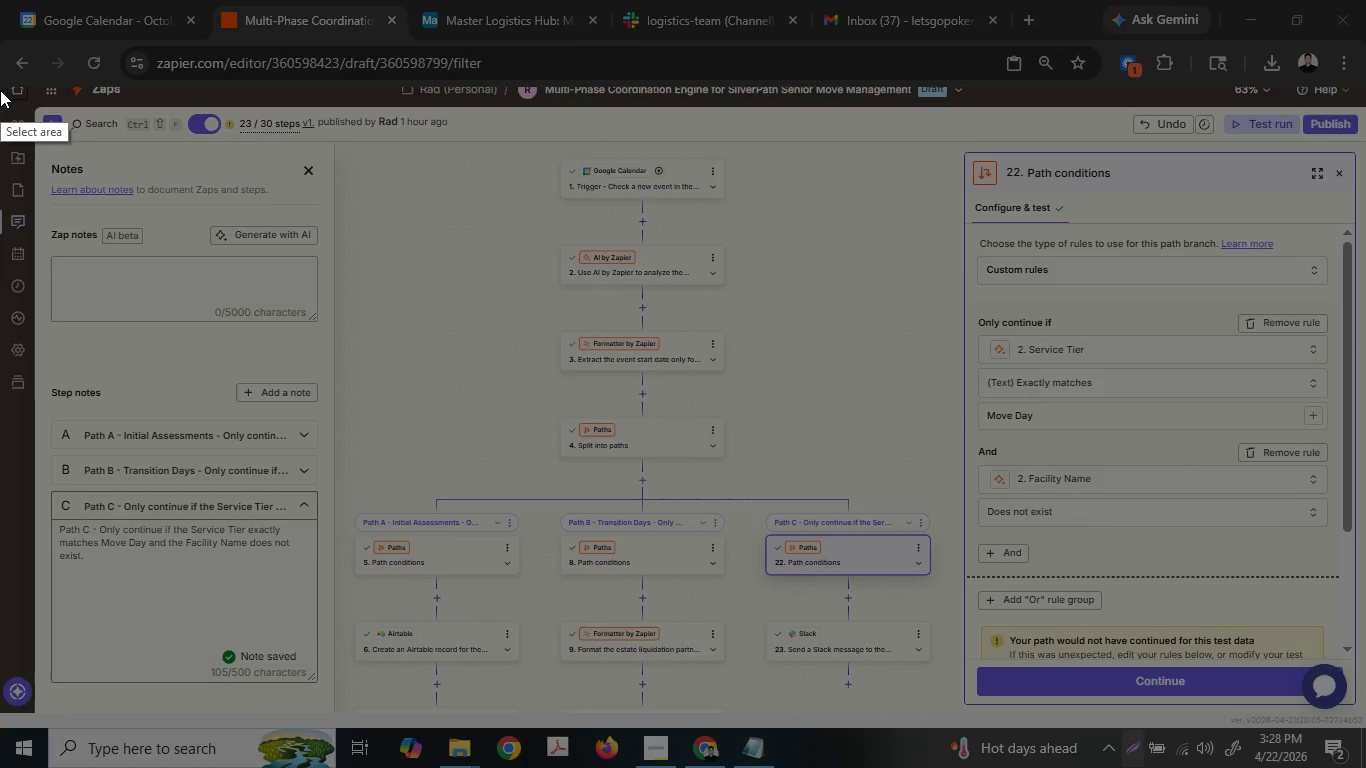 
left_click_drag(start_coordinate=[0, 82], to_coordinate=[1365, 727])
 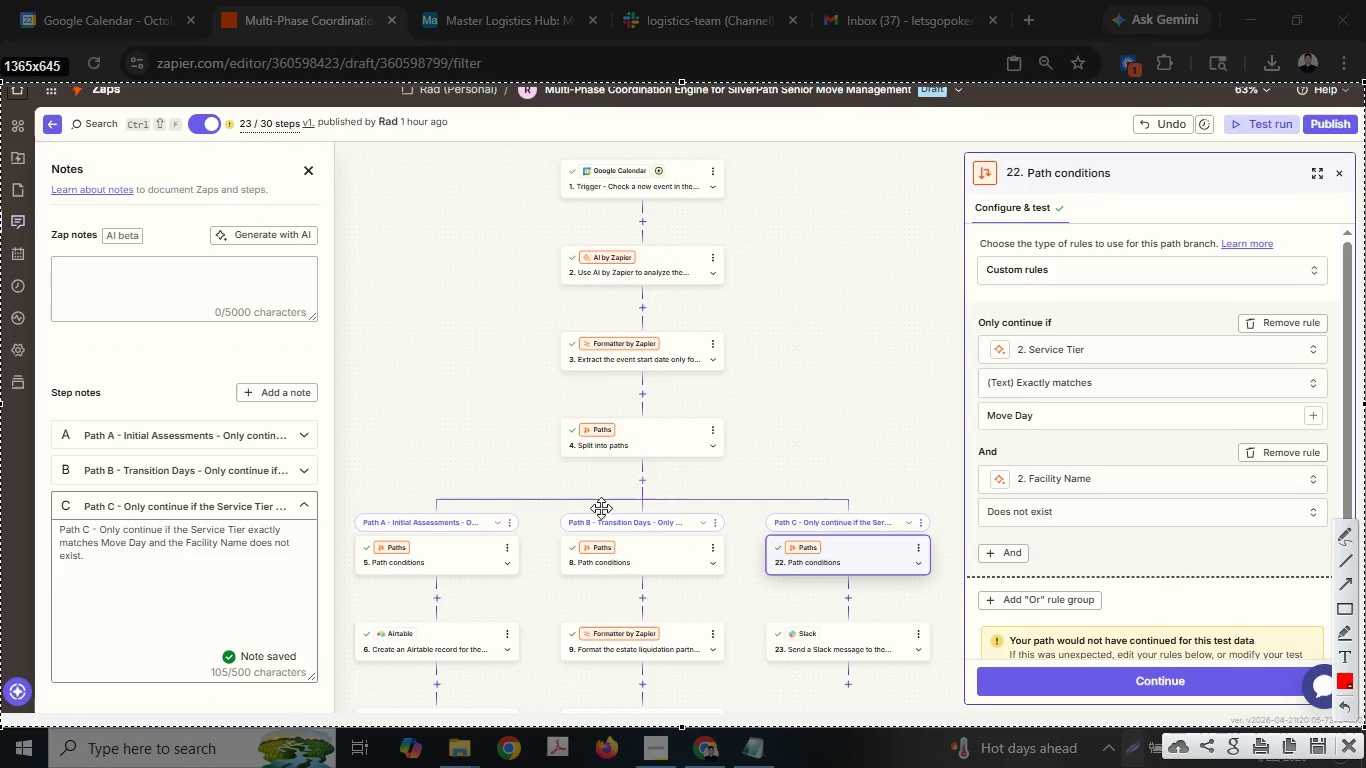 
right_click([597, 502])
 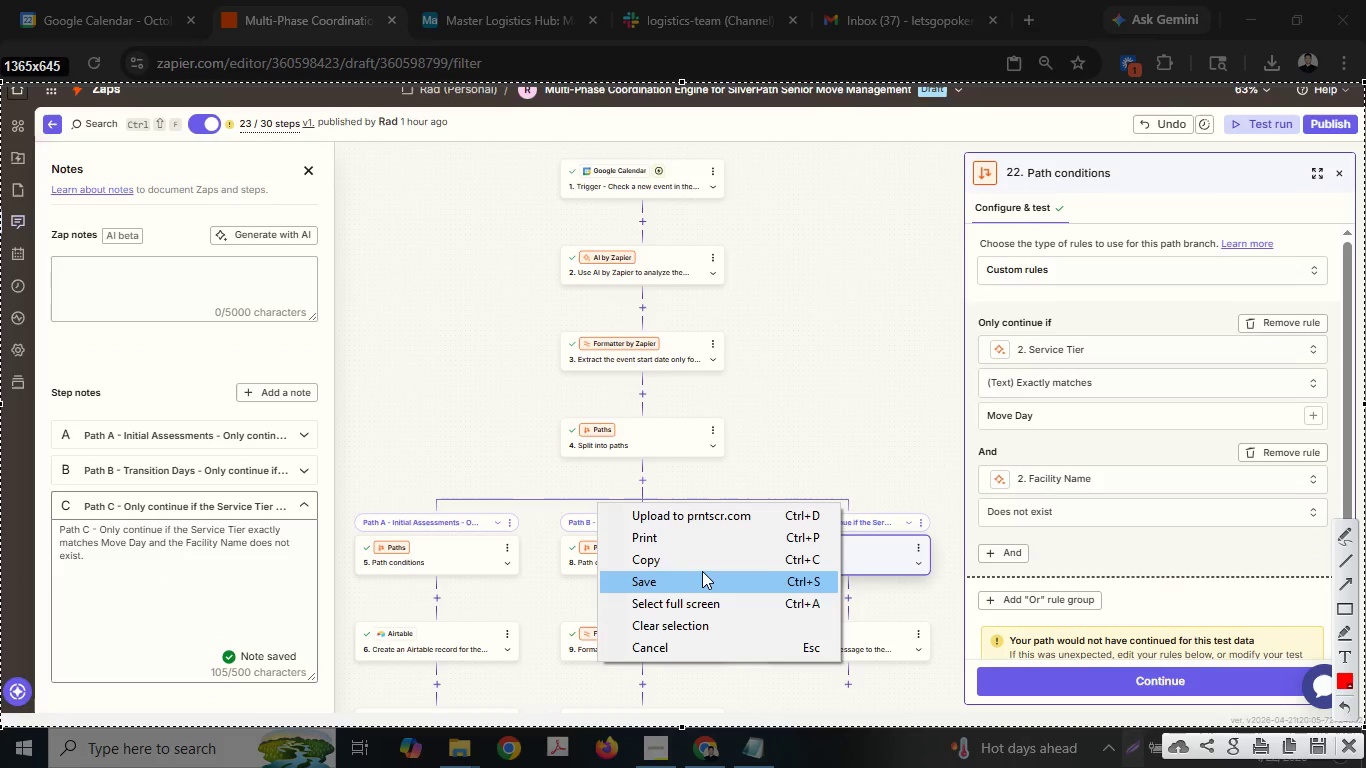 
left_click([702, 571])
 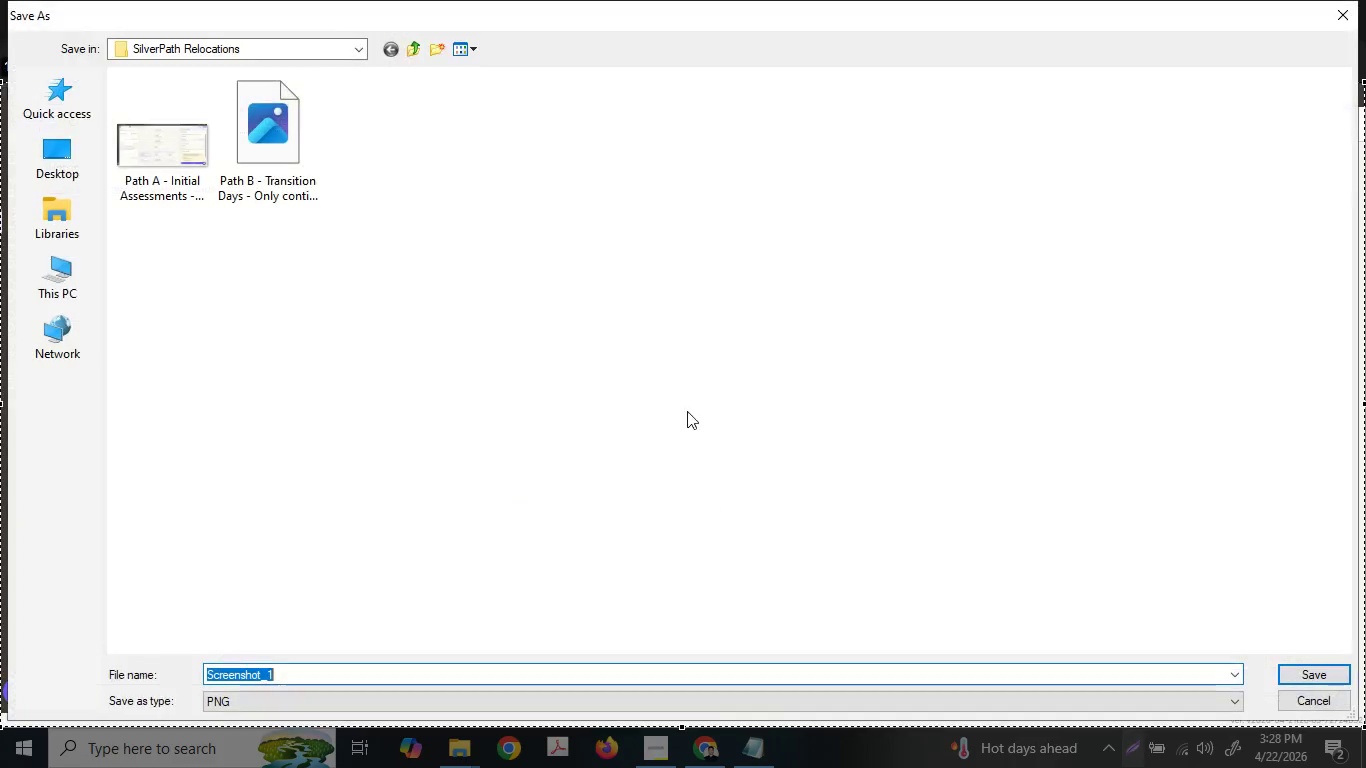 
key(Control+ControlLeft)
 